 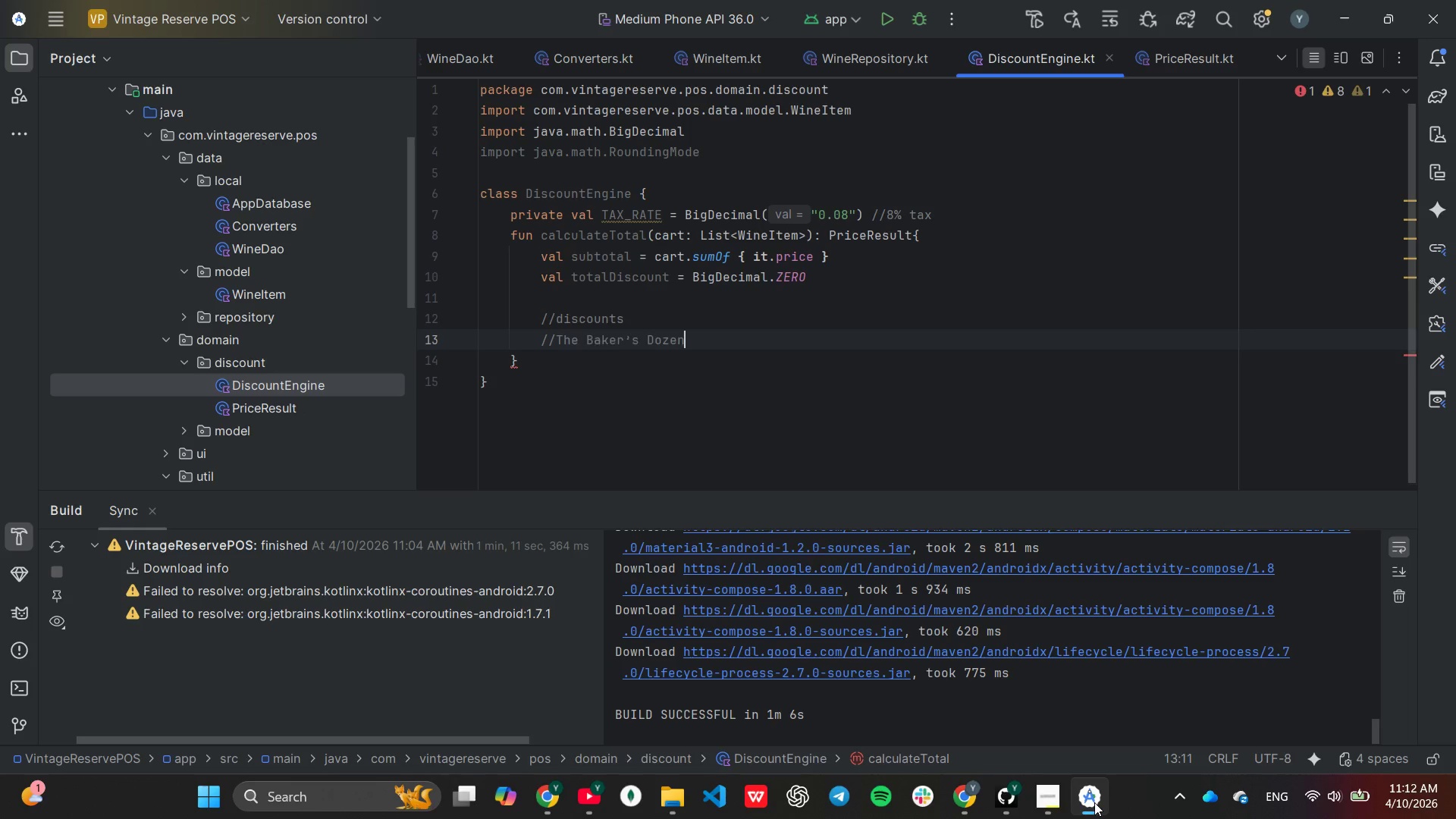 
key(Control+V)
 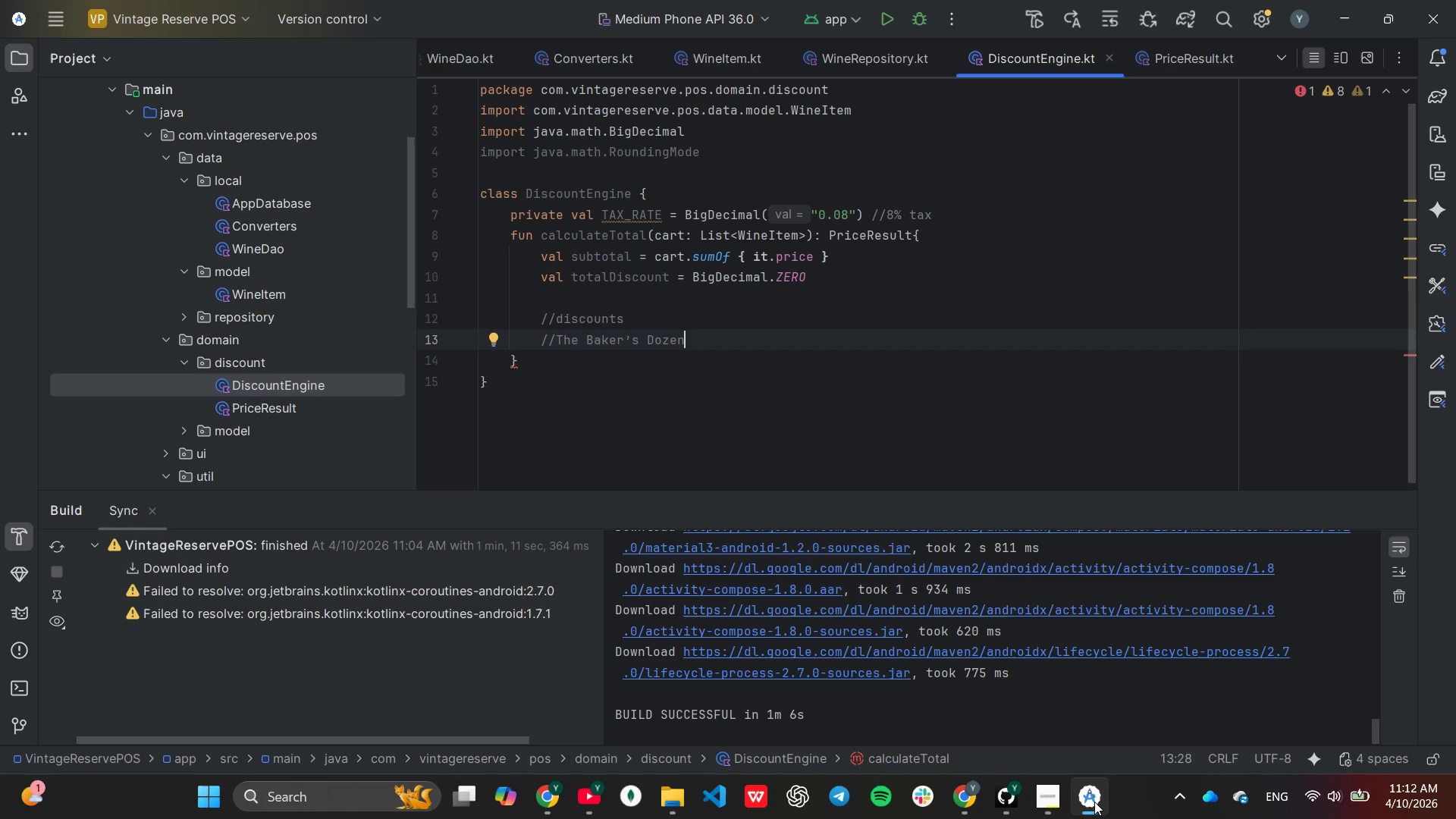 
key(Enter)
 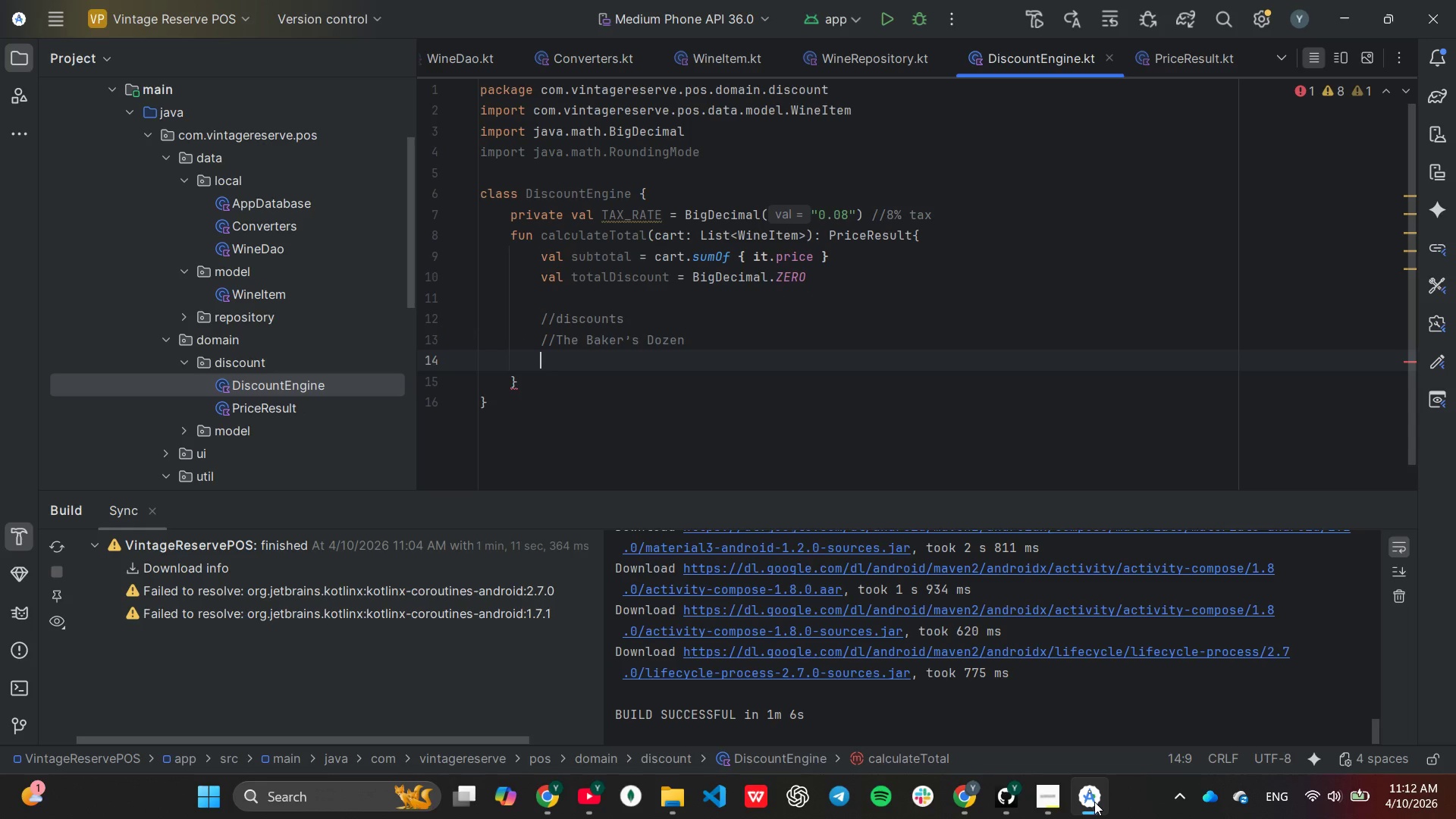 
type(if)
 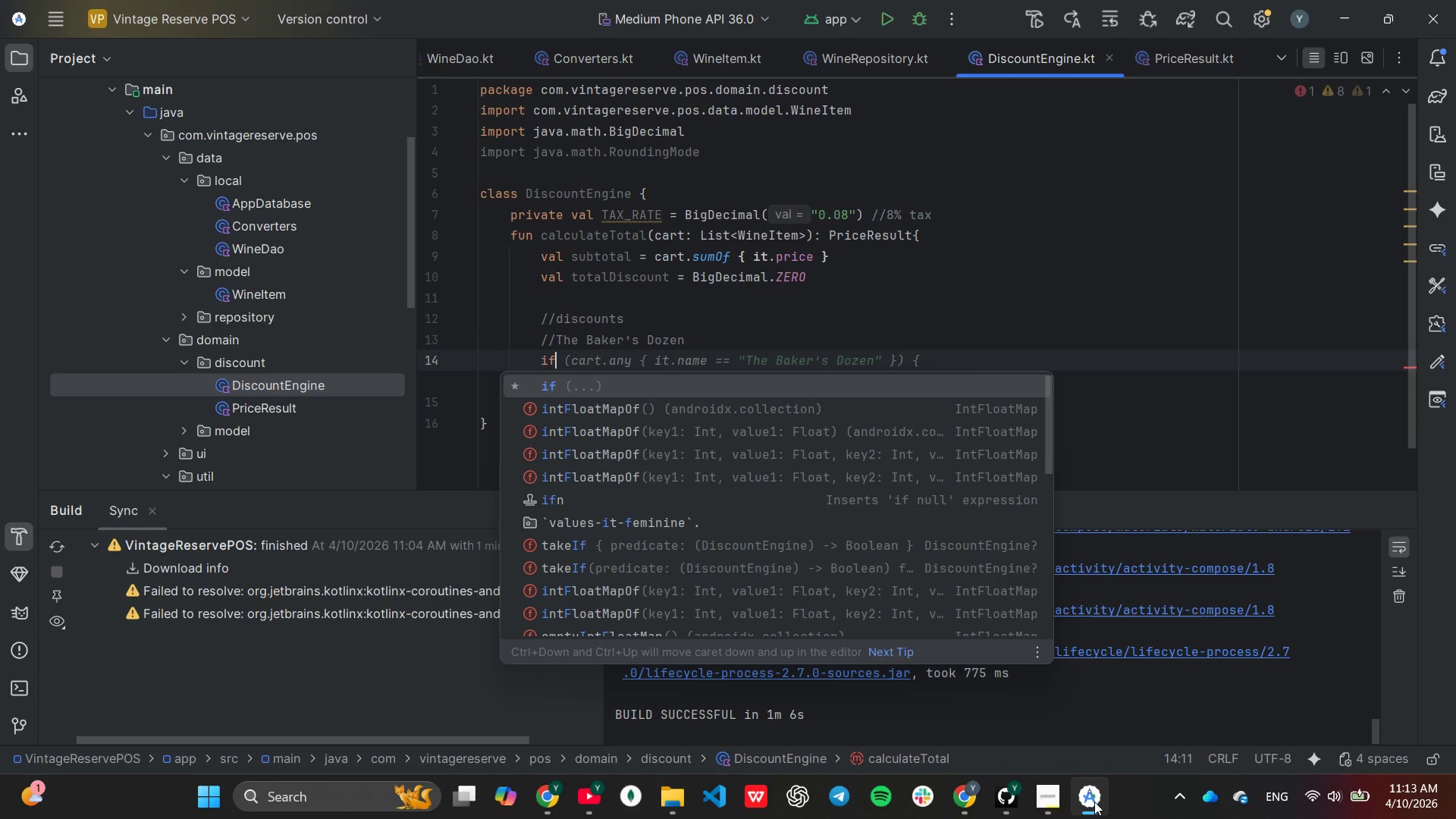 
key(Enter)
 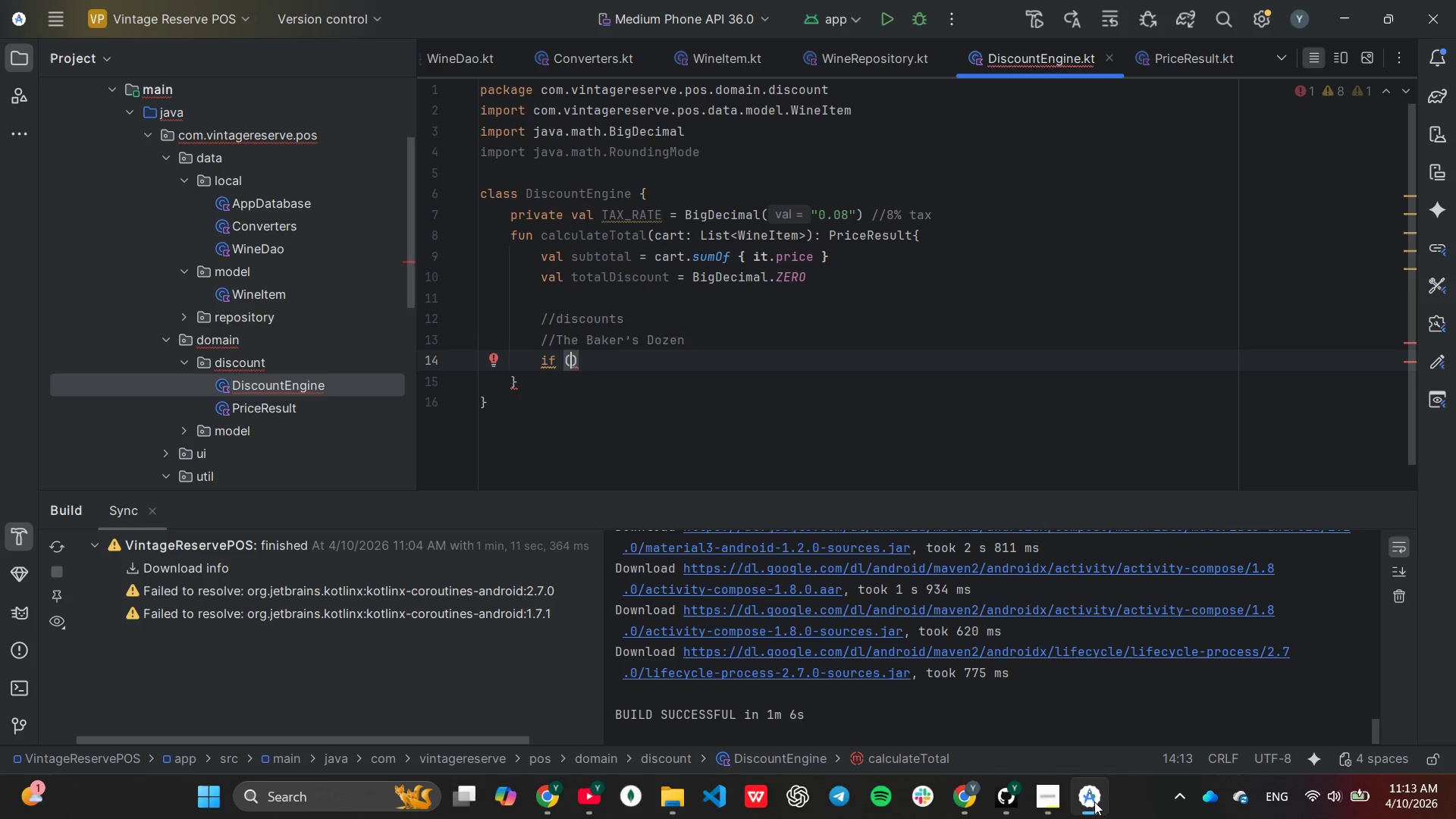 
type(cart.s)
 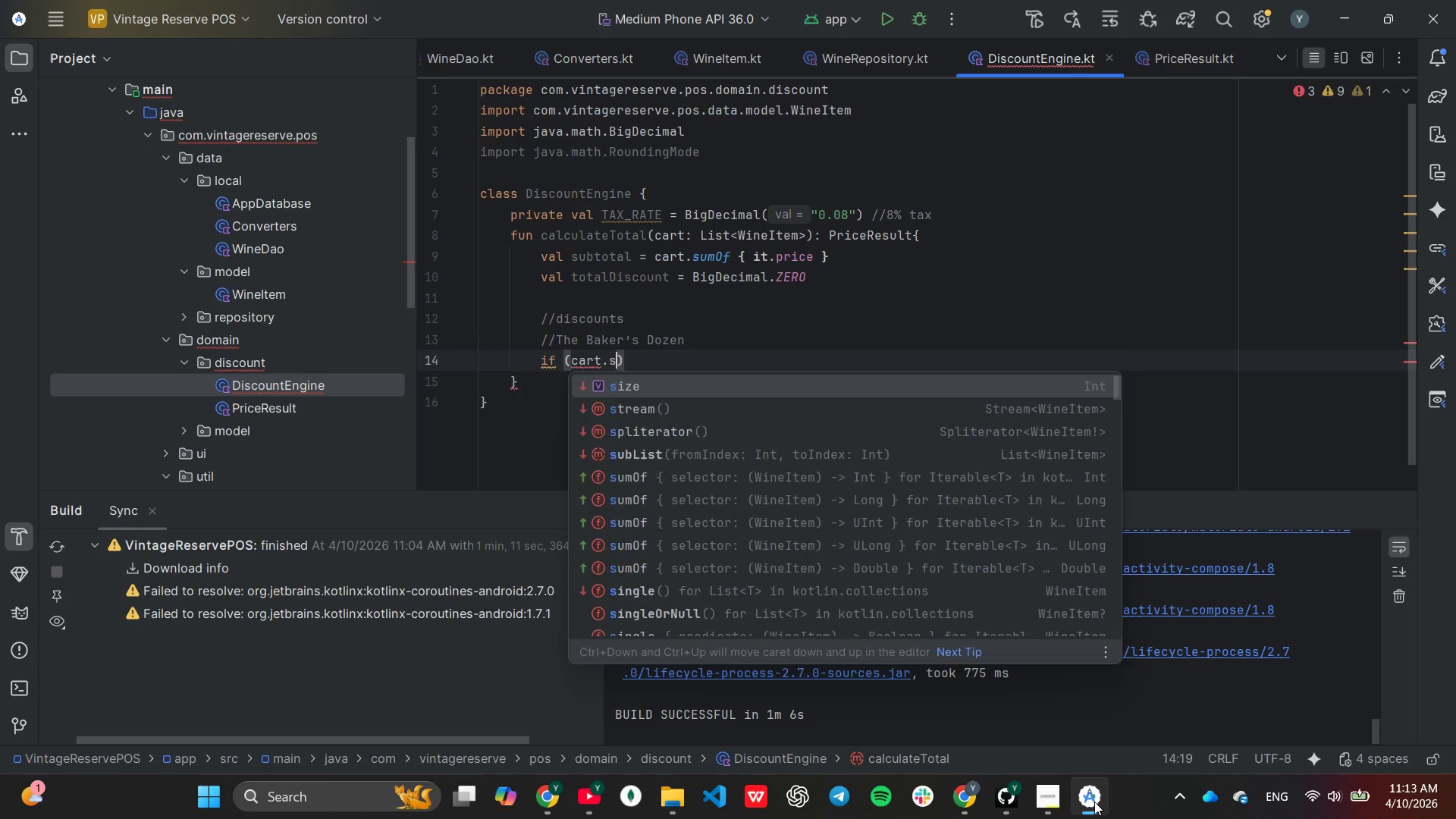 
key(Enter)
 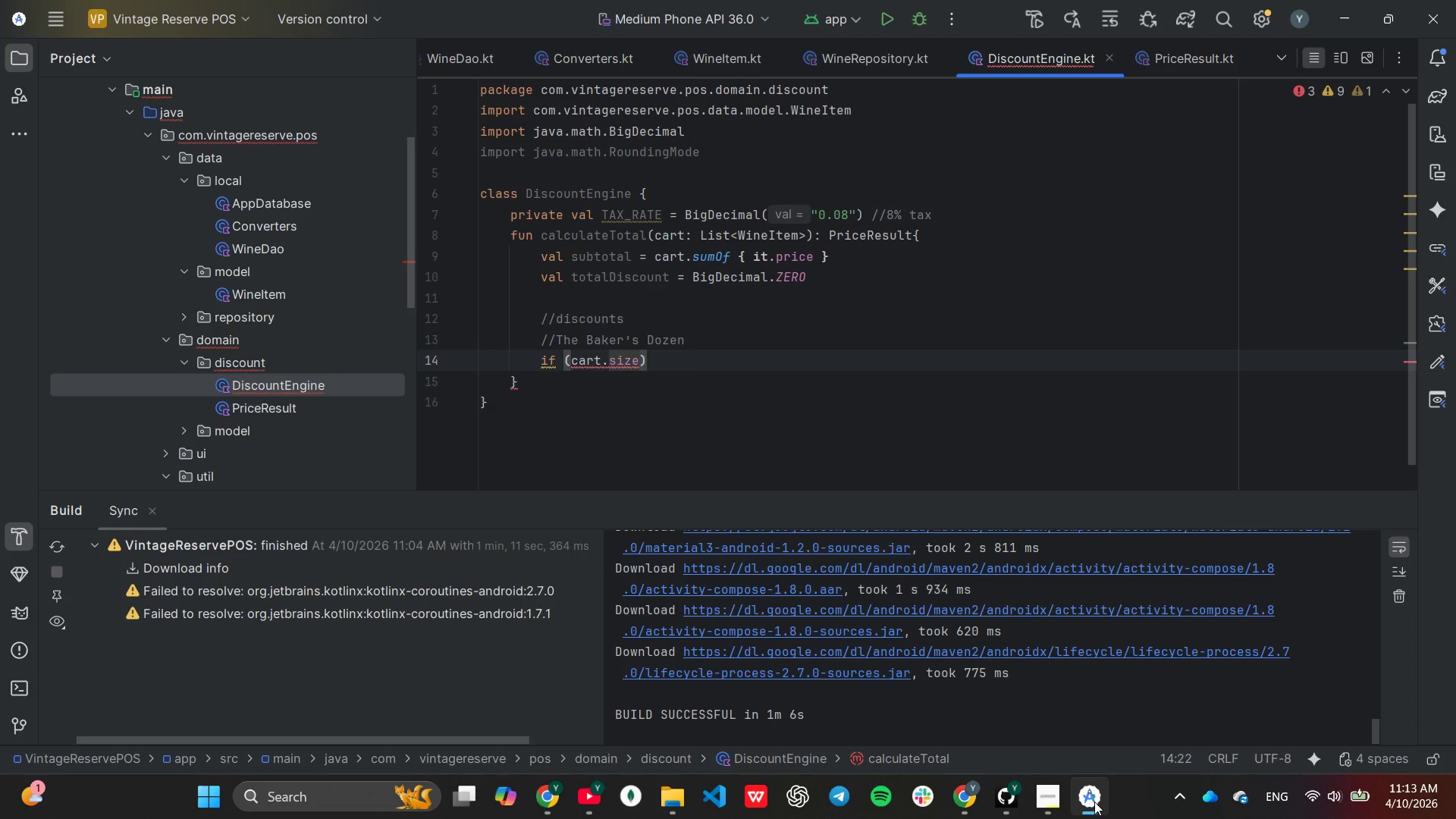 
type( >= 13)
 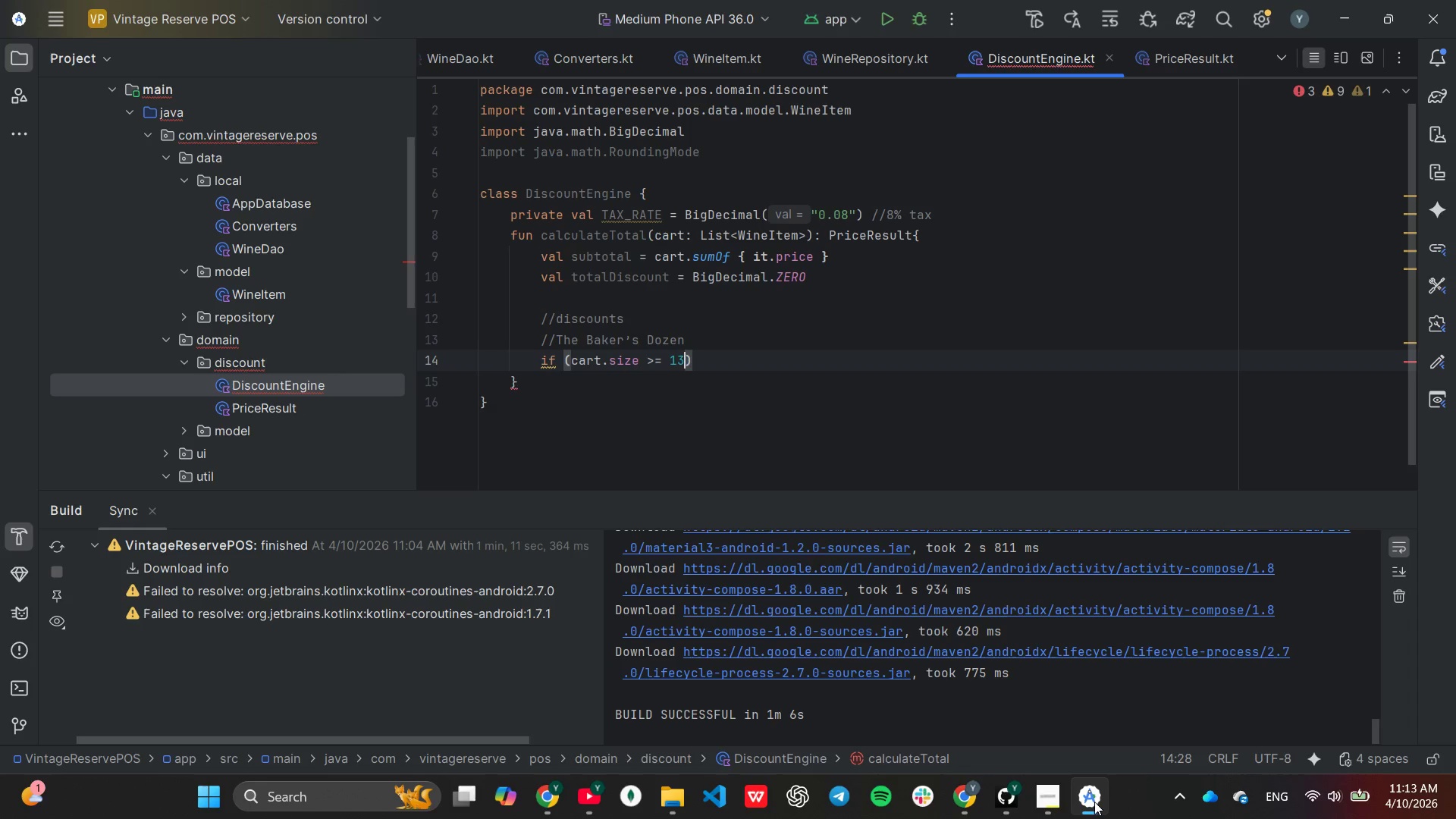 
key(ArrowRight)
 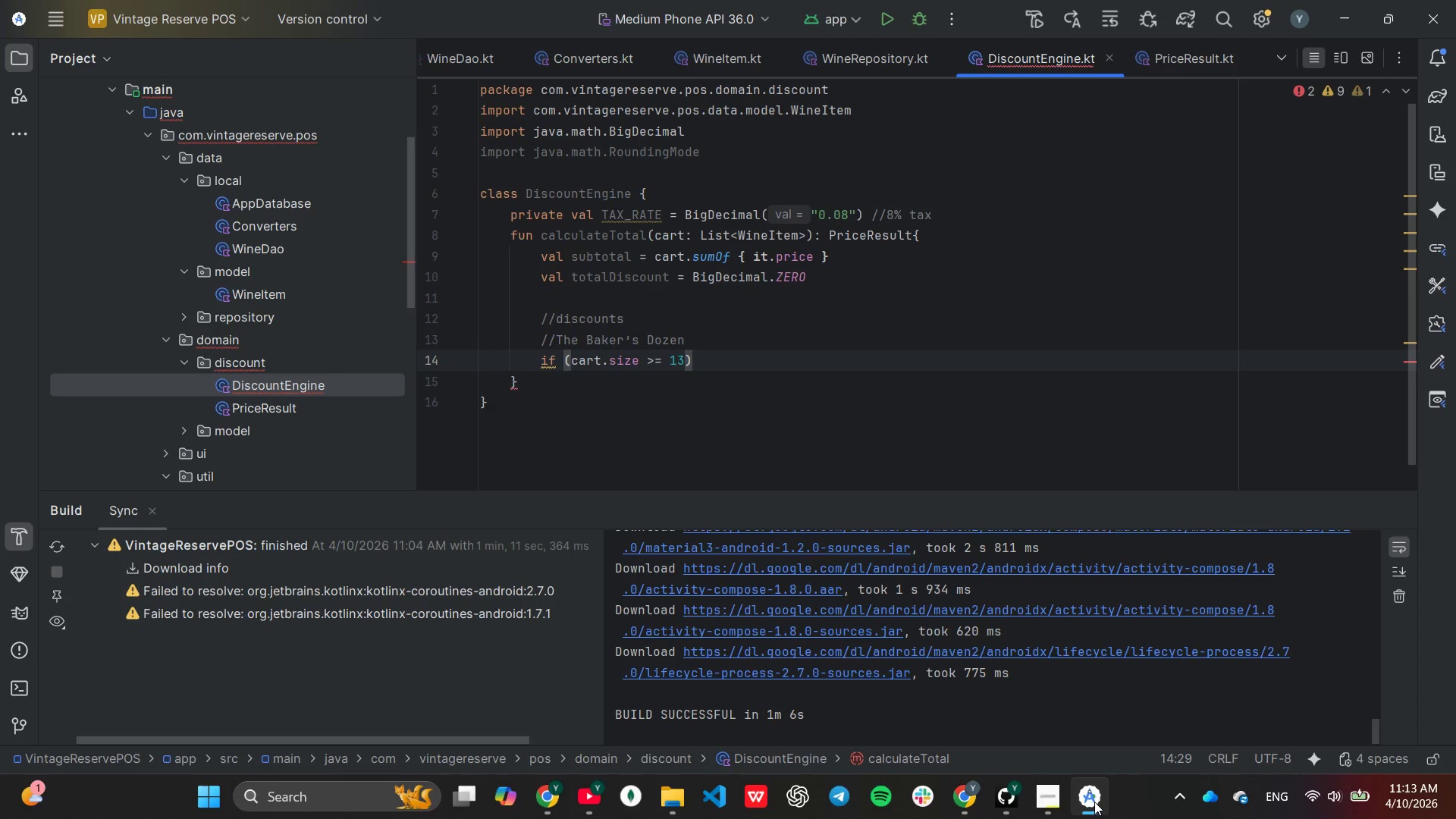 
key(Shift+ShiftLeft)
 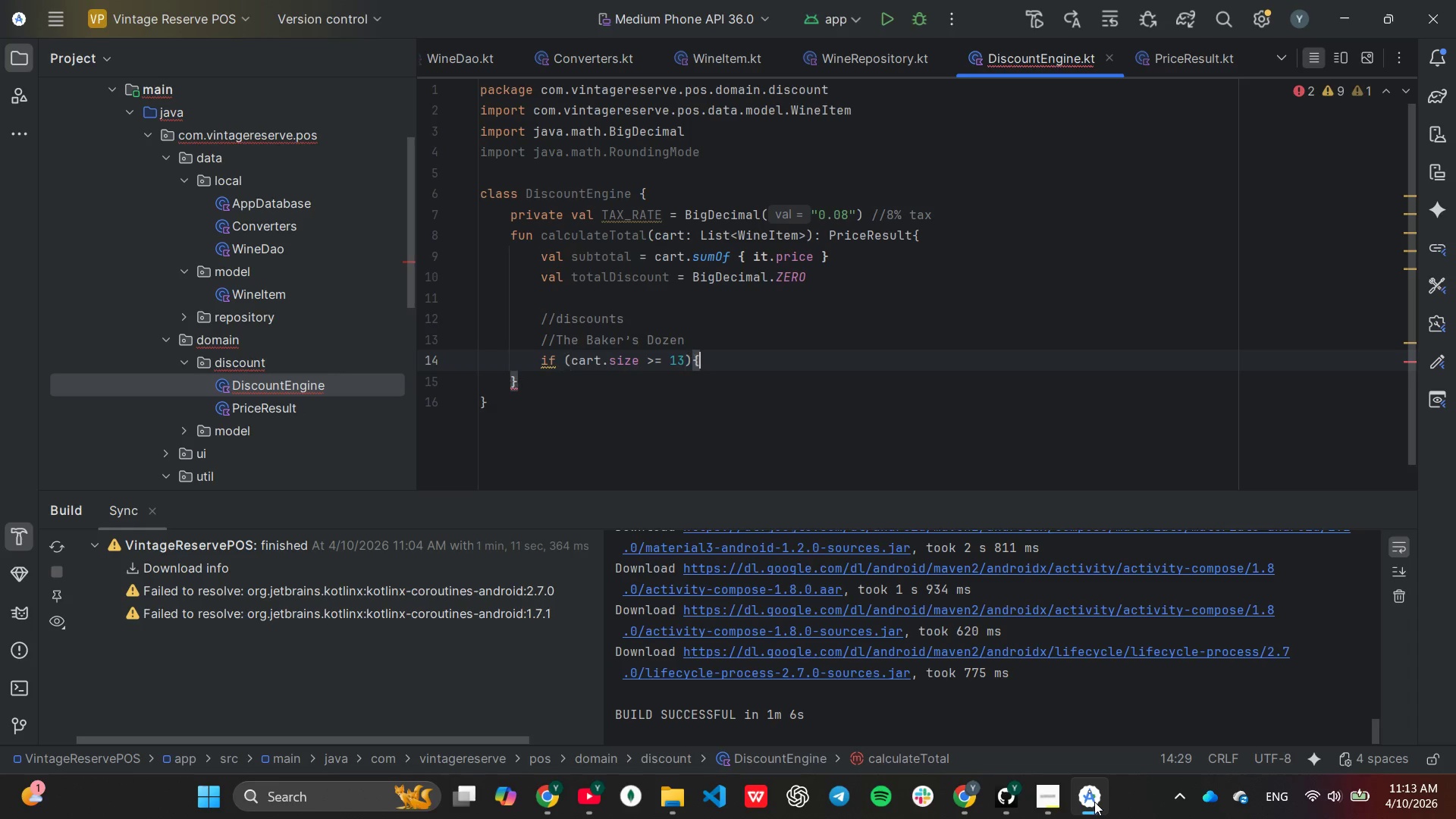 
key(Shift+BracketLeft)
 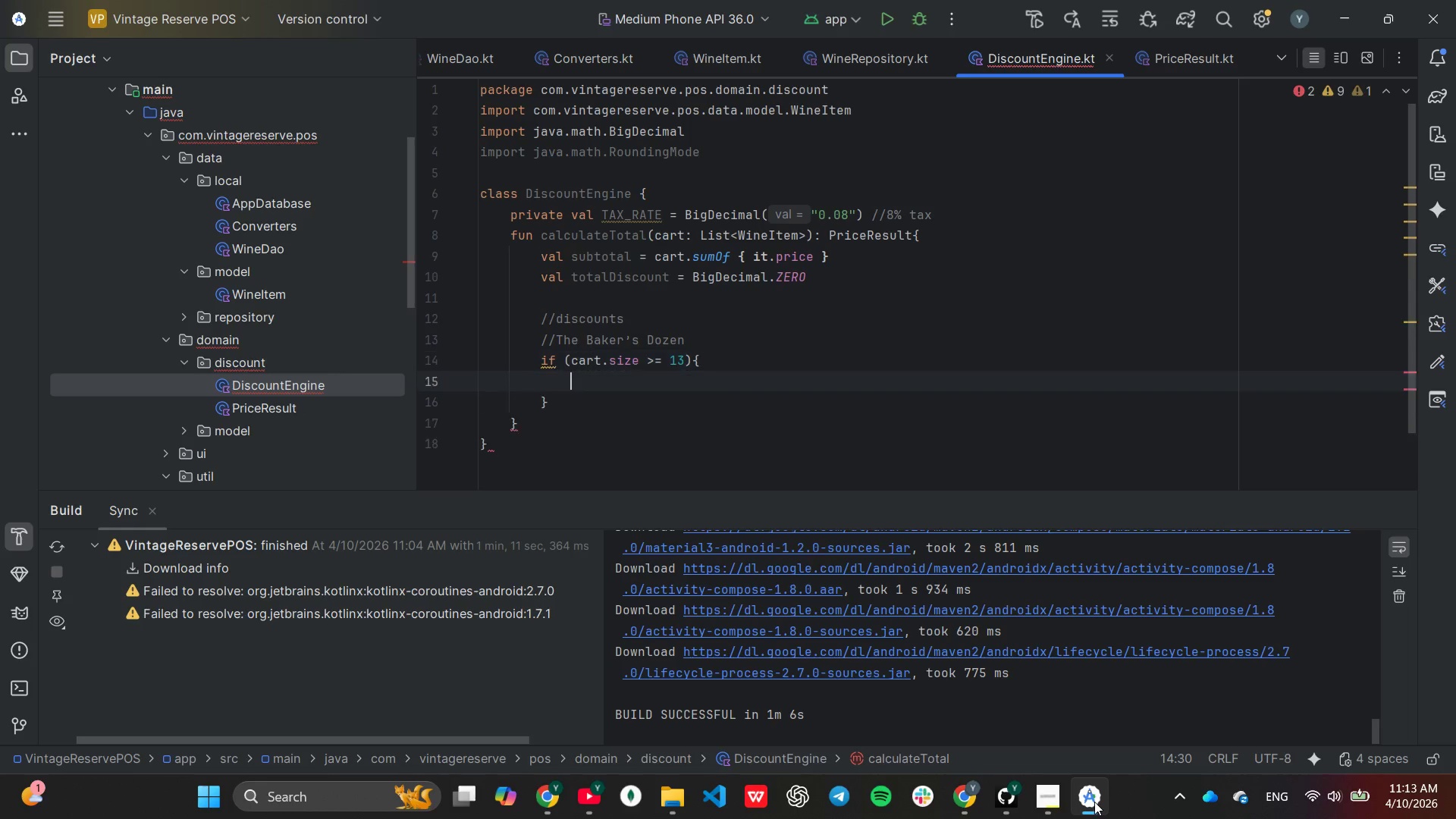 
key(Enter)
 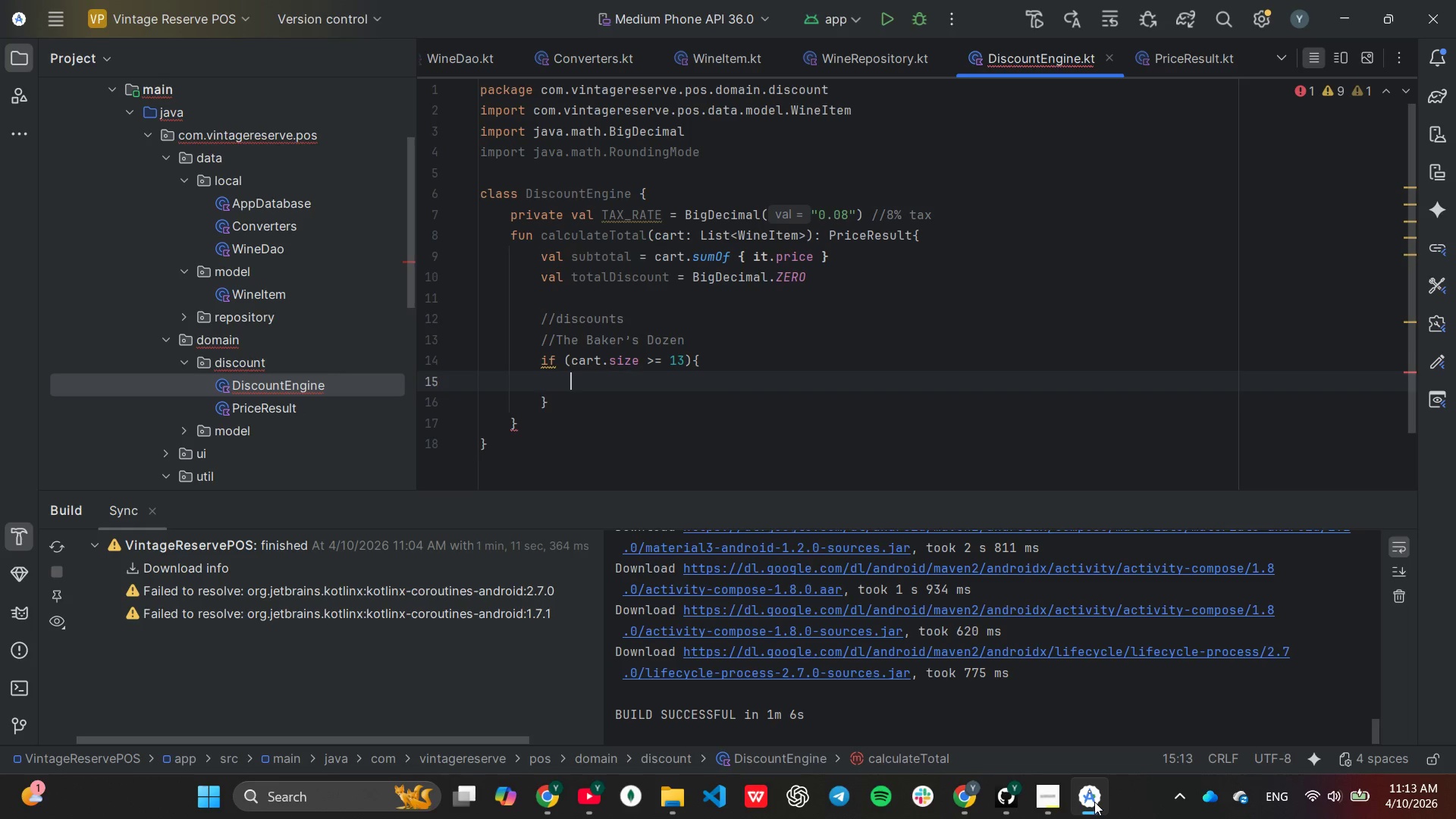 
type(val cheapest = cart.minB)
 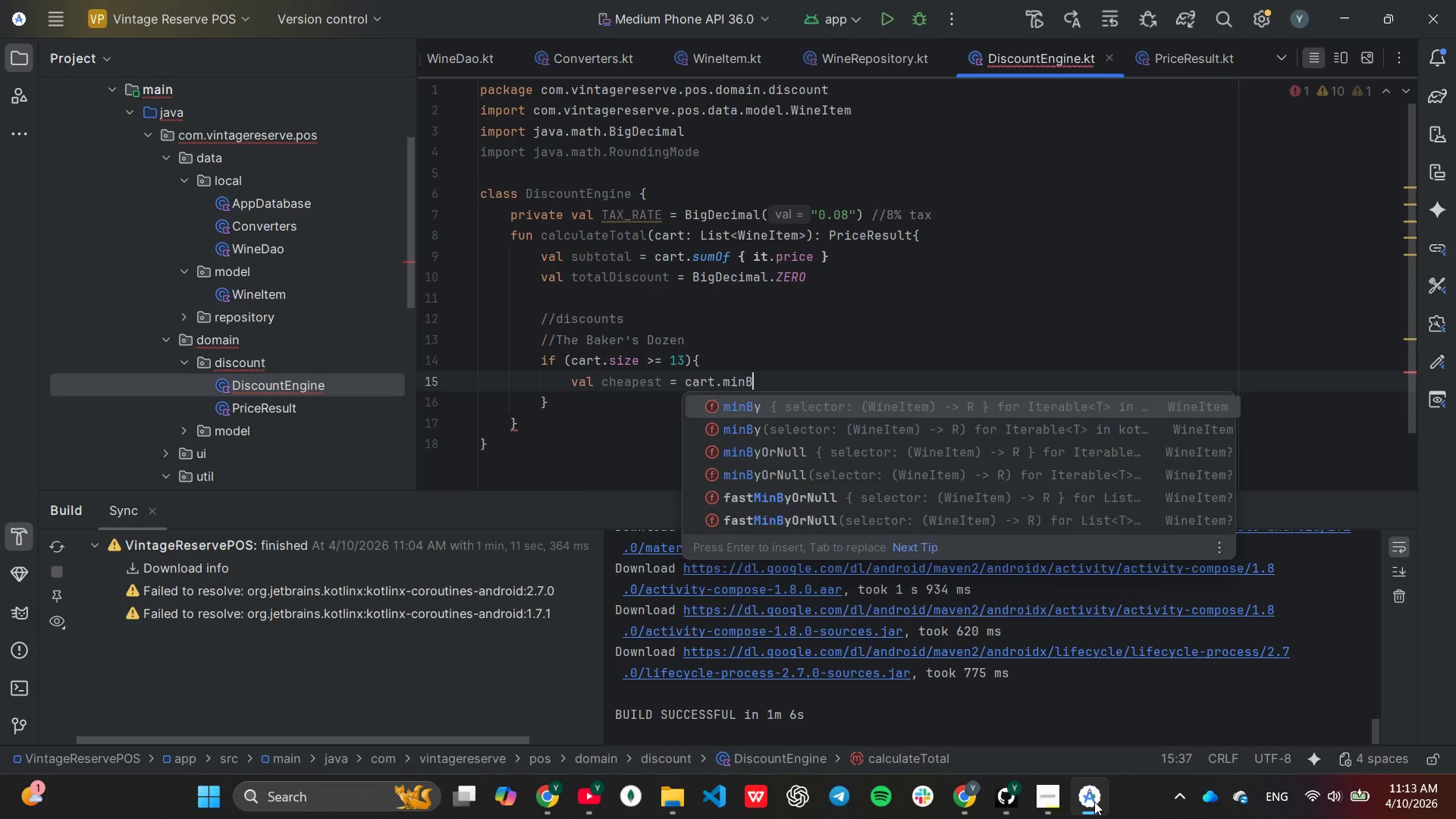 
key(Enter)
 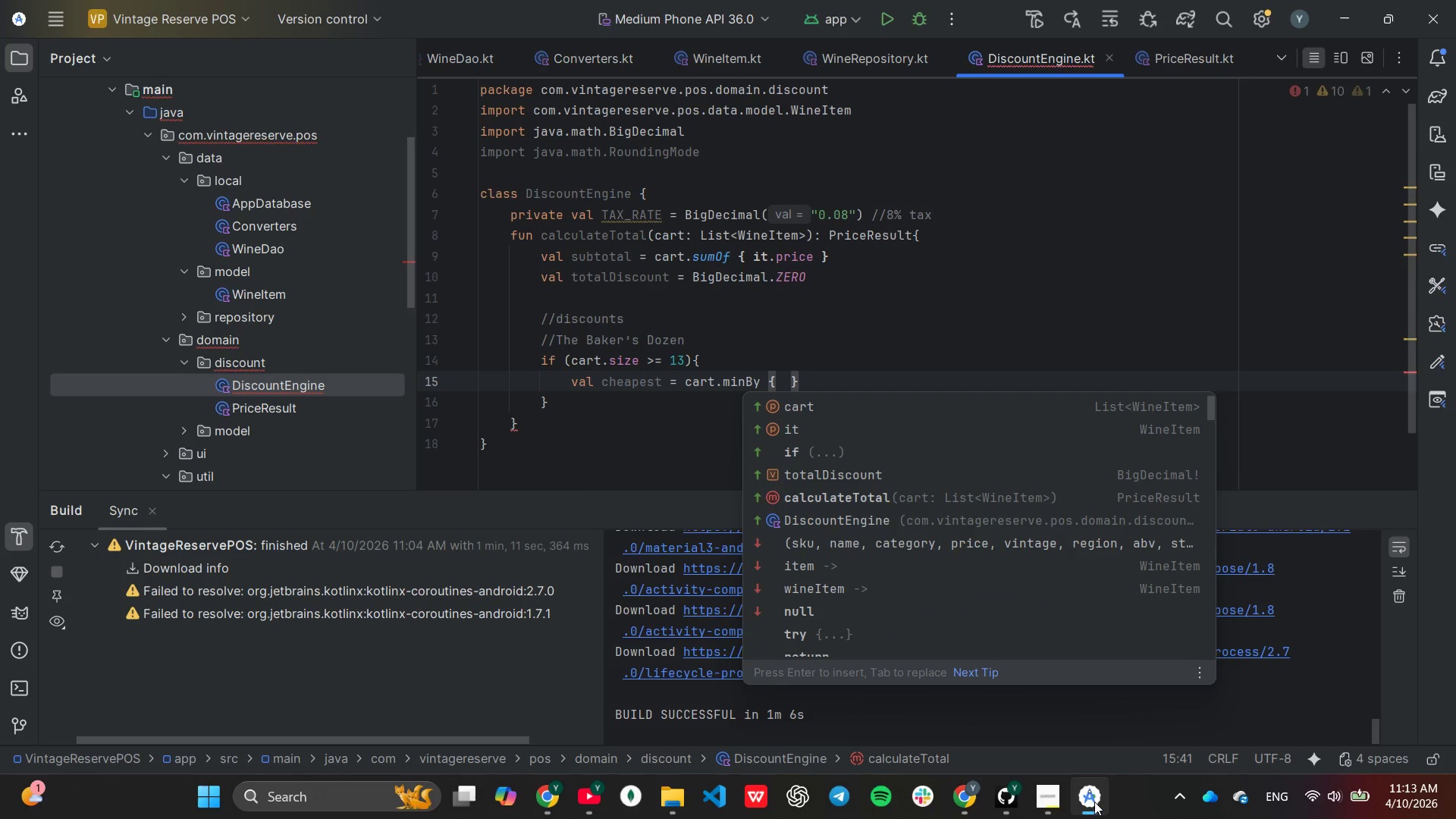 
type(it.)
 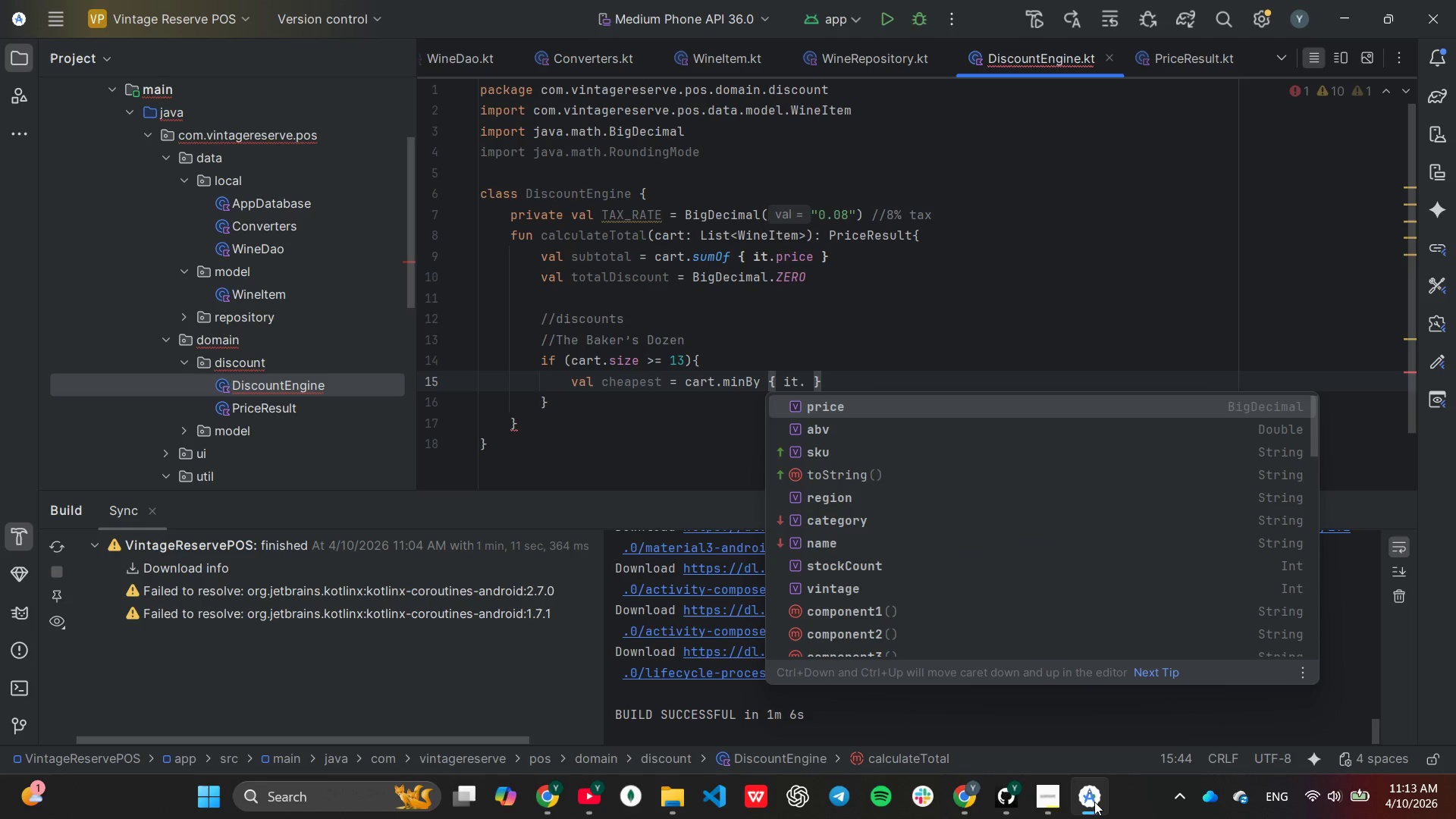 
key(Enter)
 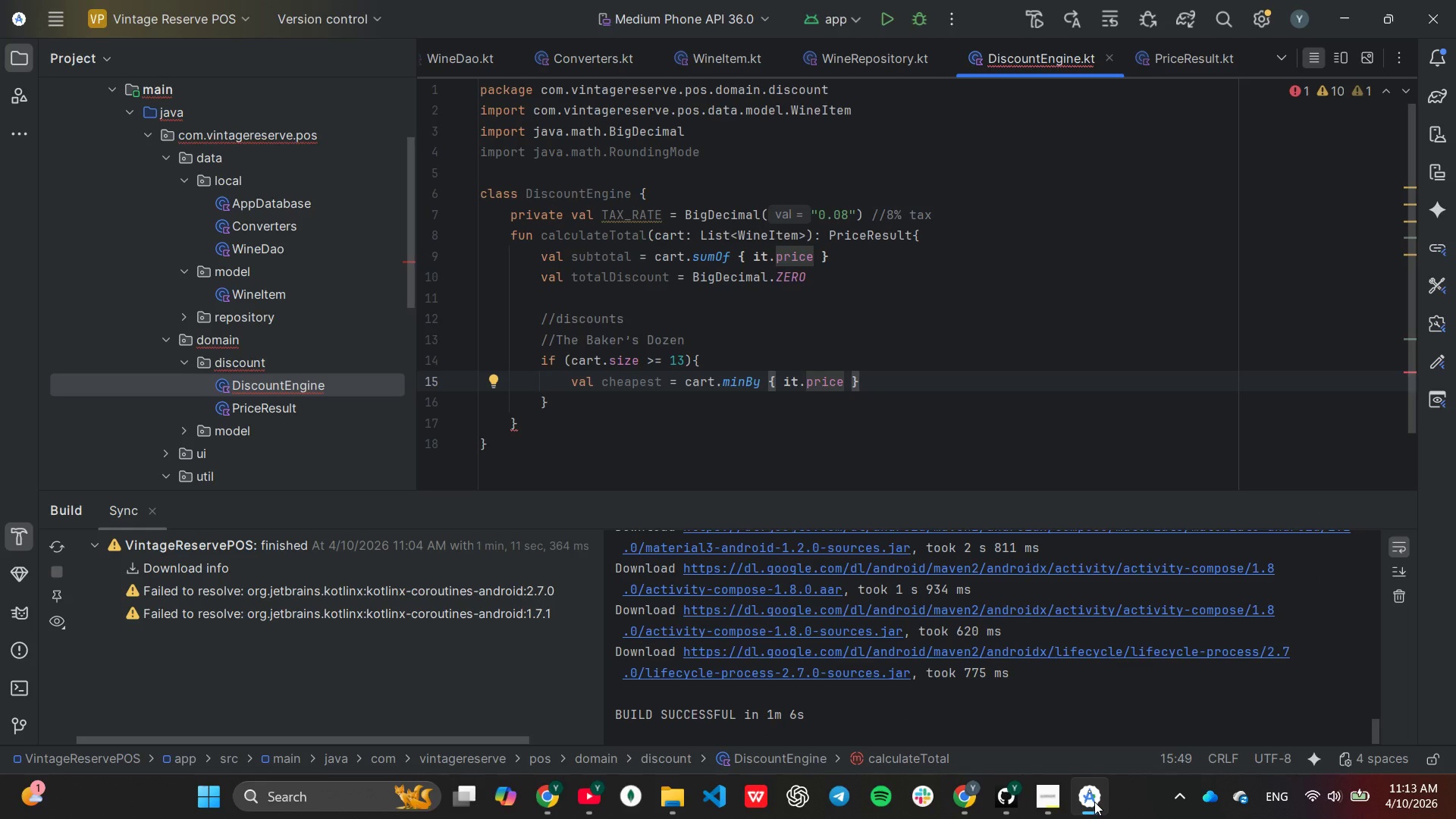 
key(ArrowRight)
 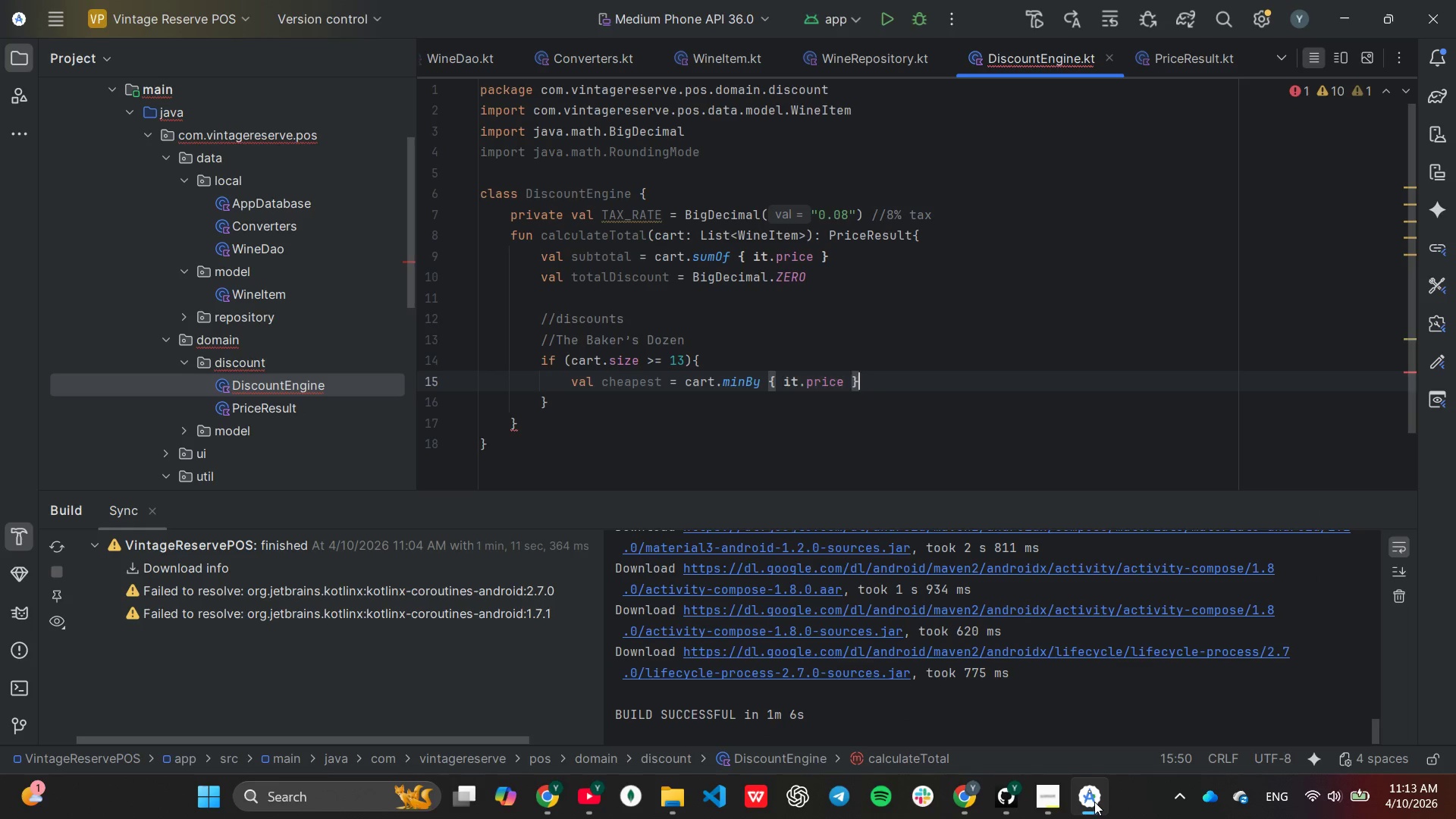 
key(ArrowRight)
 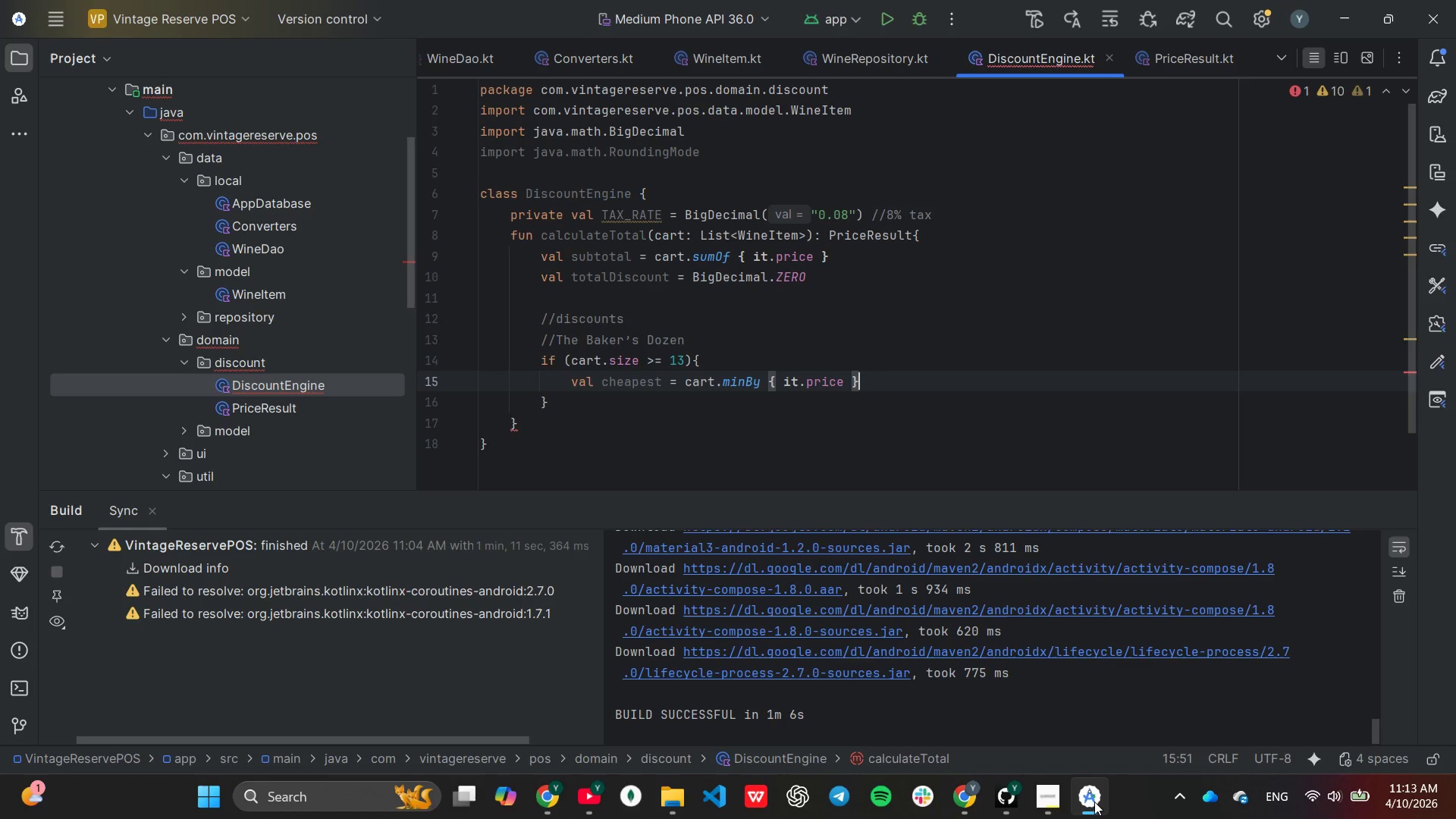 
key(Period)
 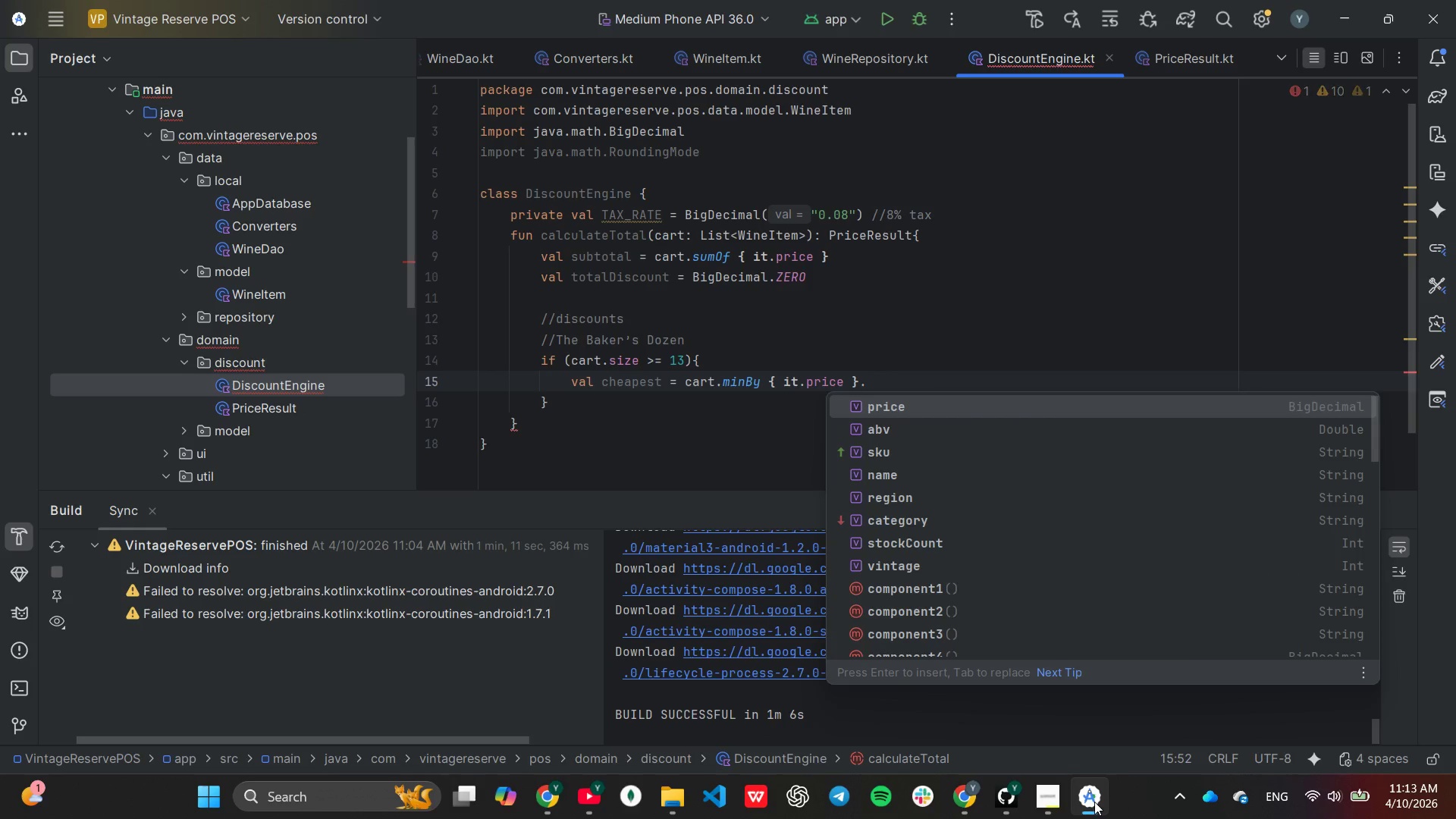 
key(Enter)
 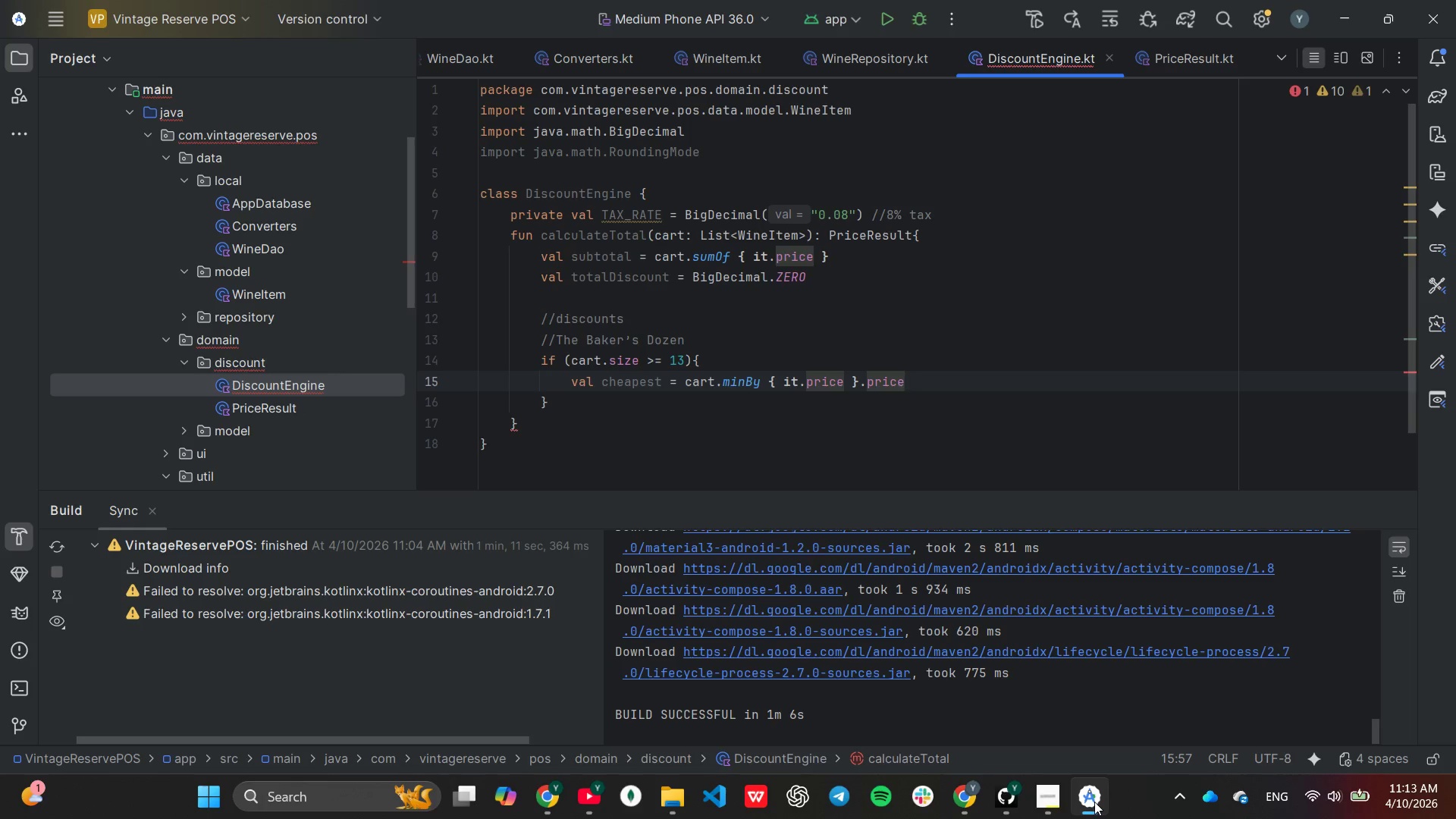 
wait(8.0)
 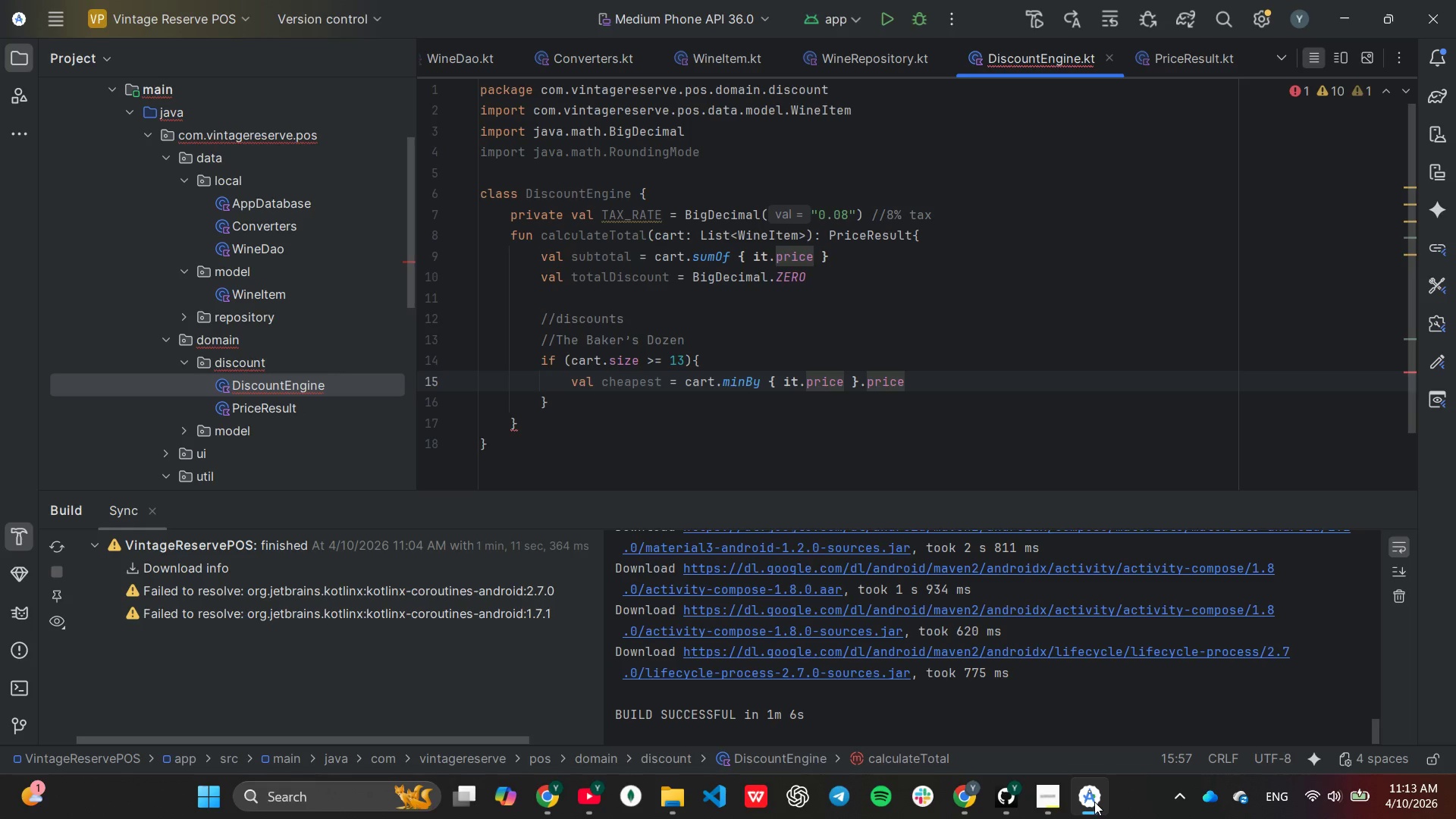 
key(Enter)
 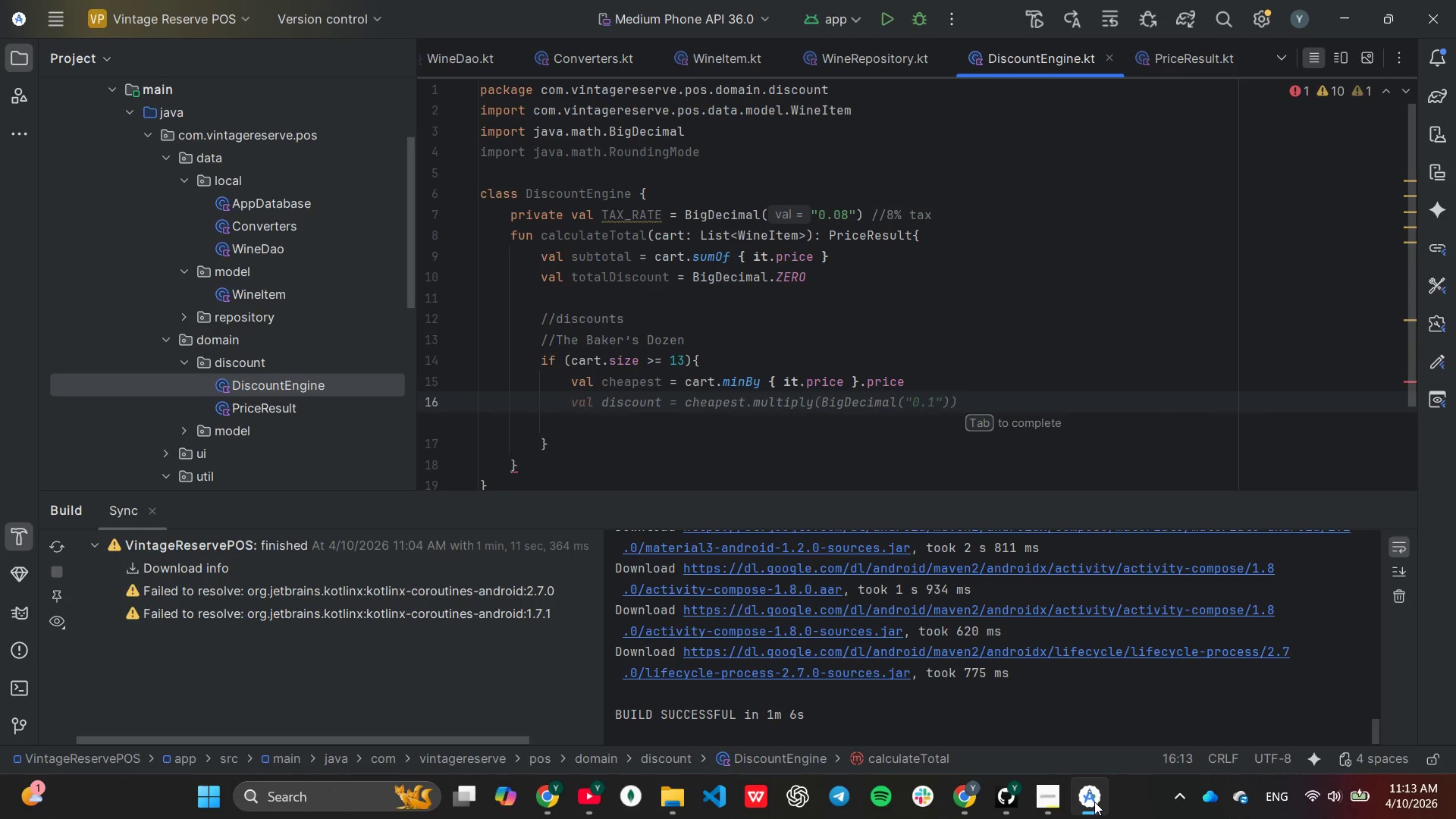 
type(tot)
 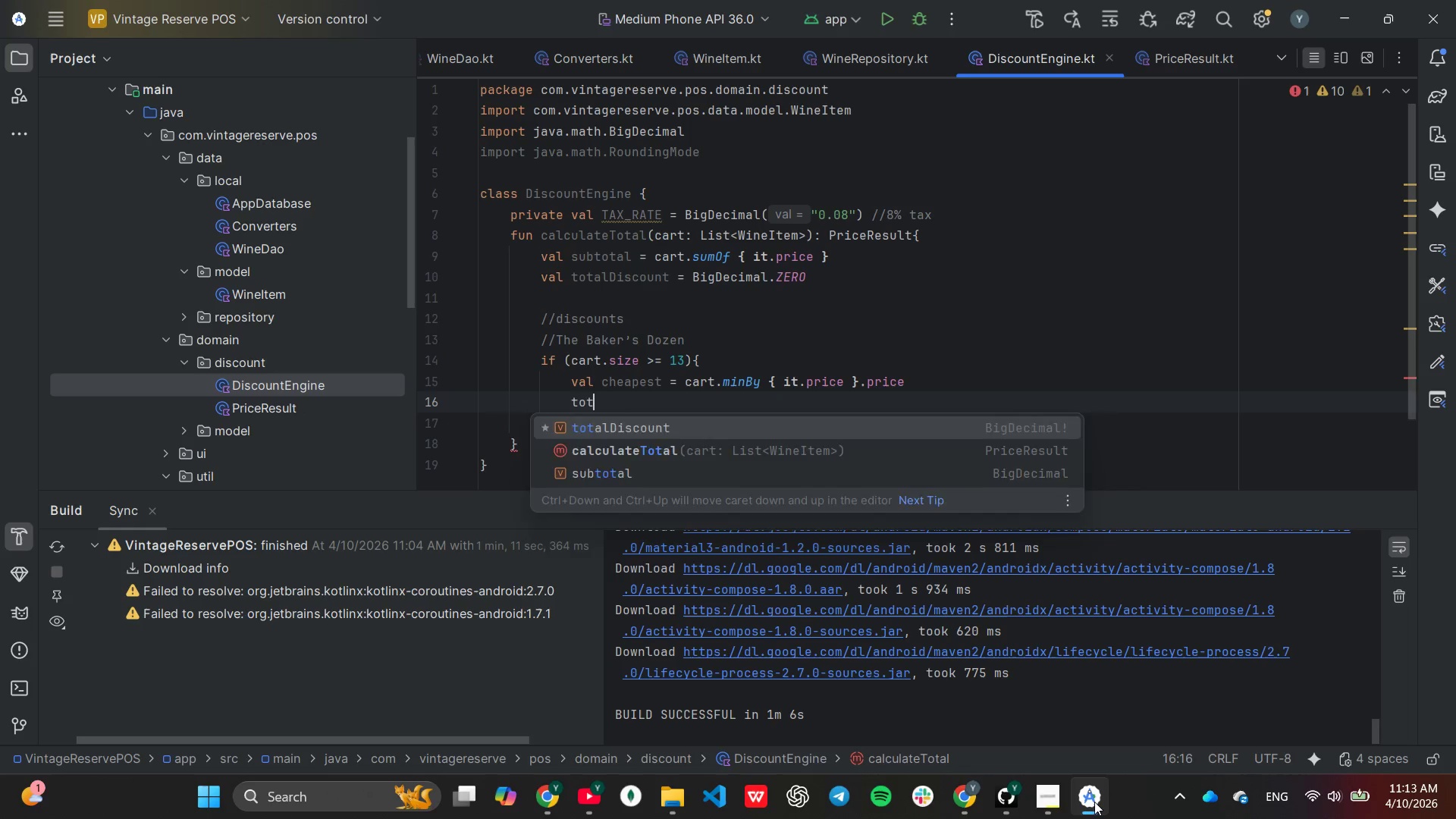 
key(Enter)
 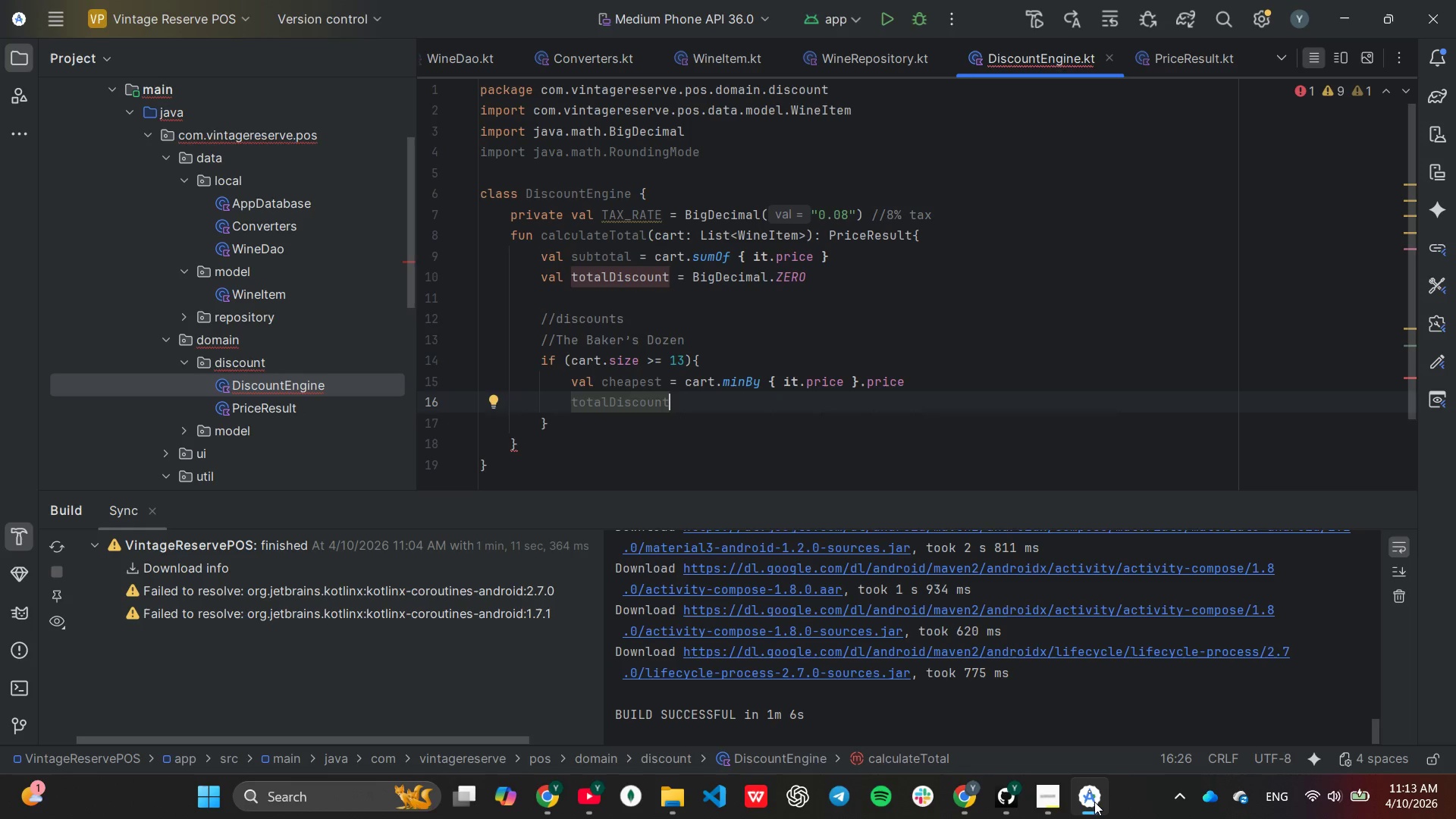 
type( = tot)
 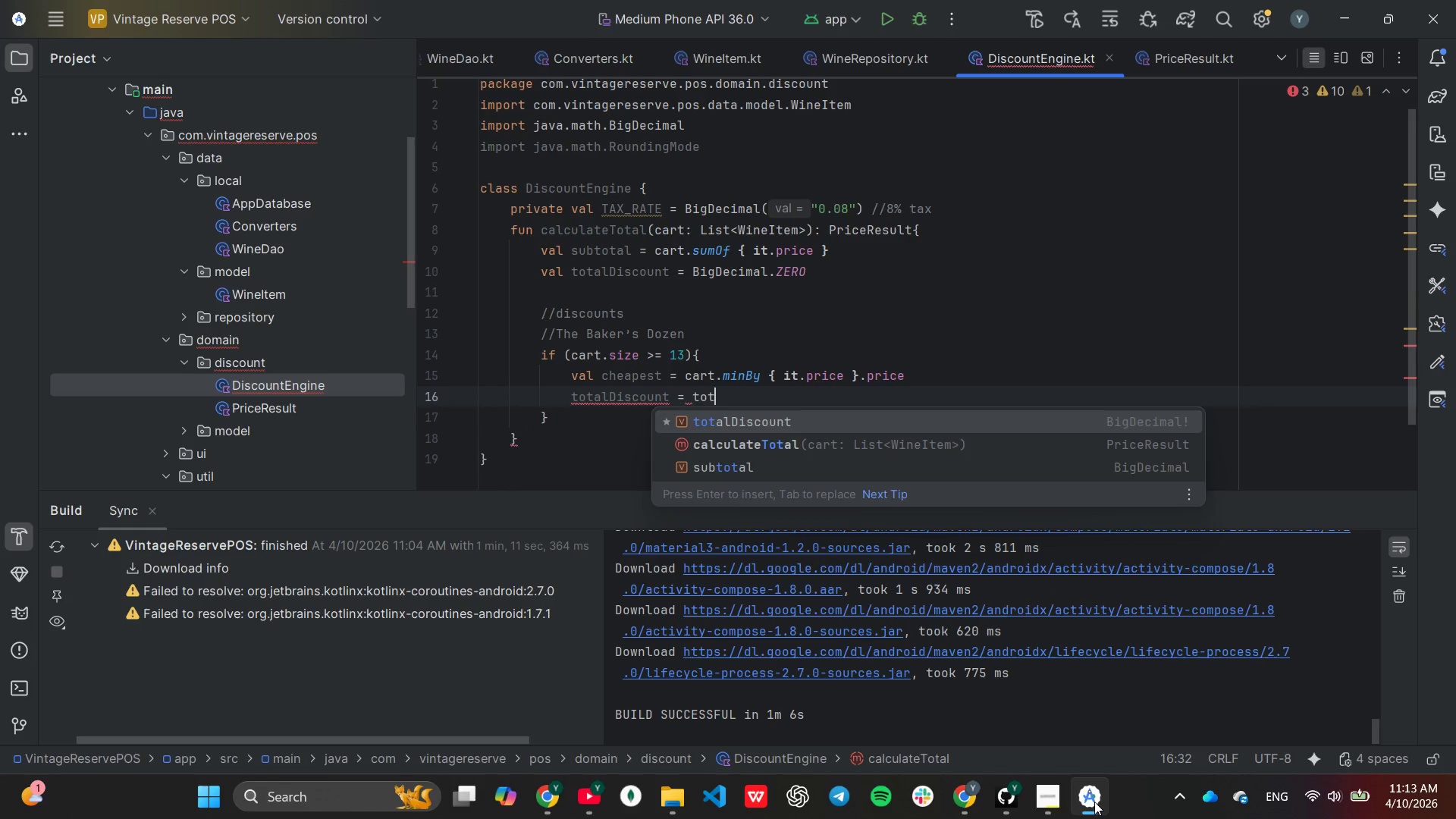 
key(Enter)
 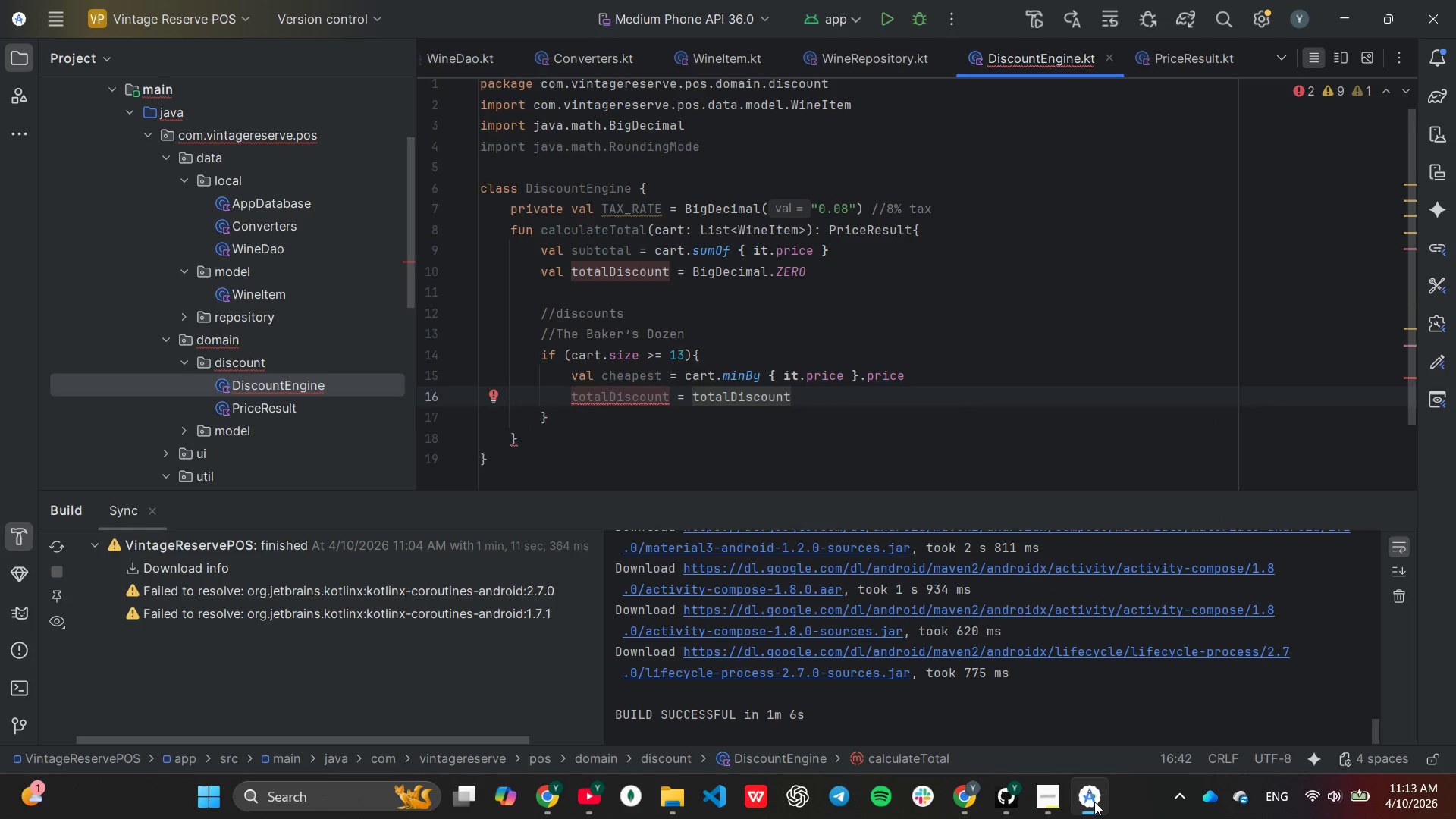 
key(Period)
 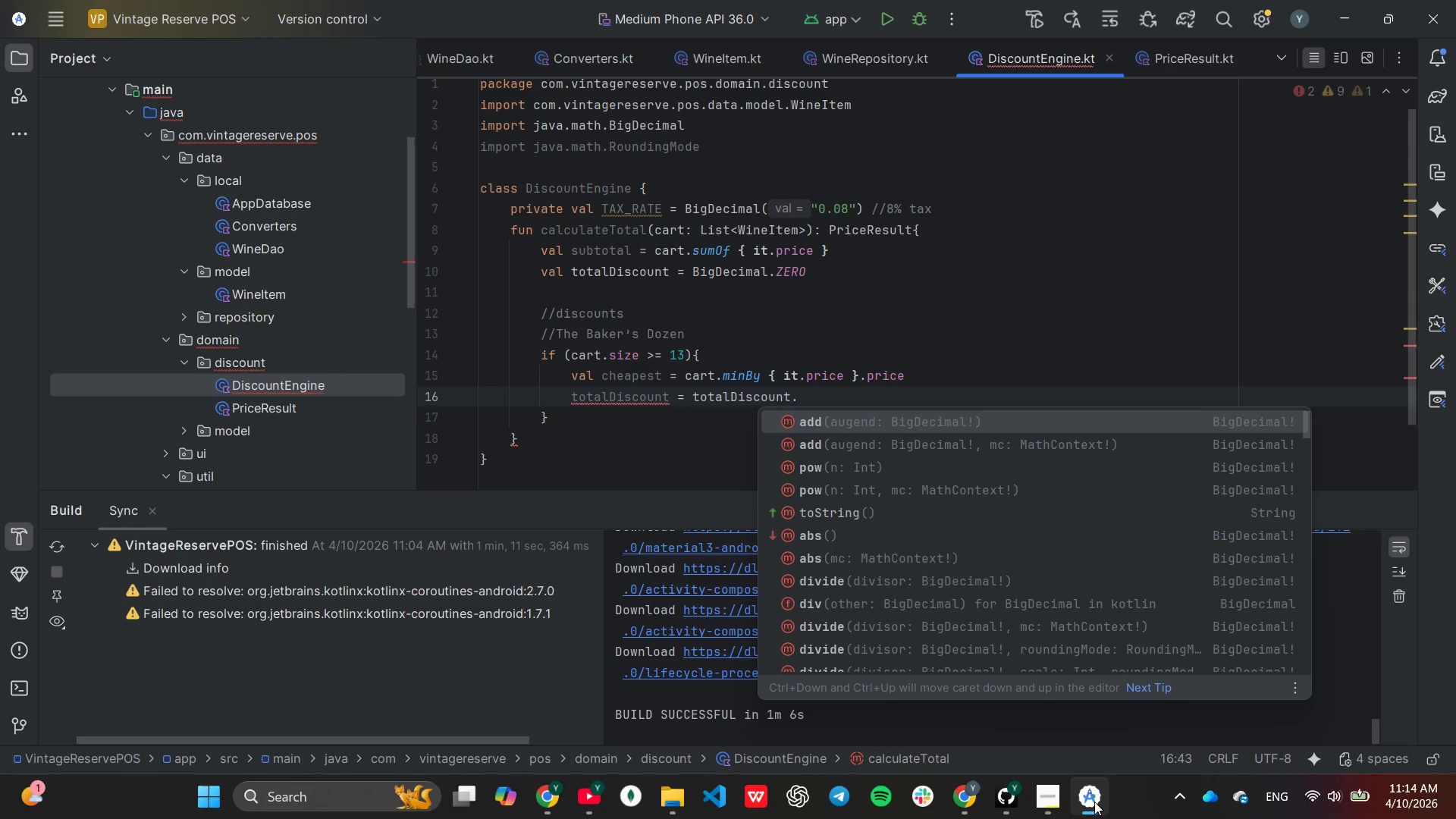 
wait(5.28)
 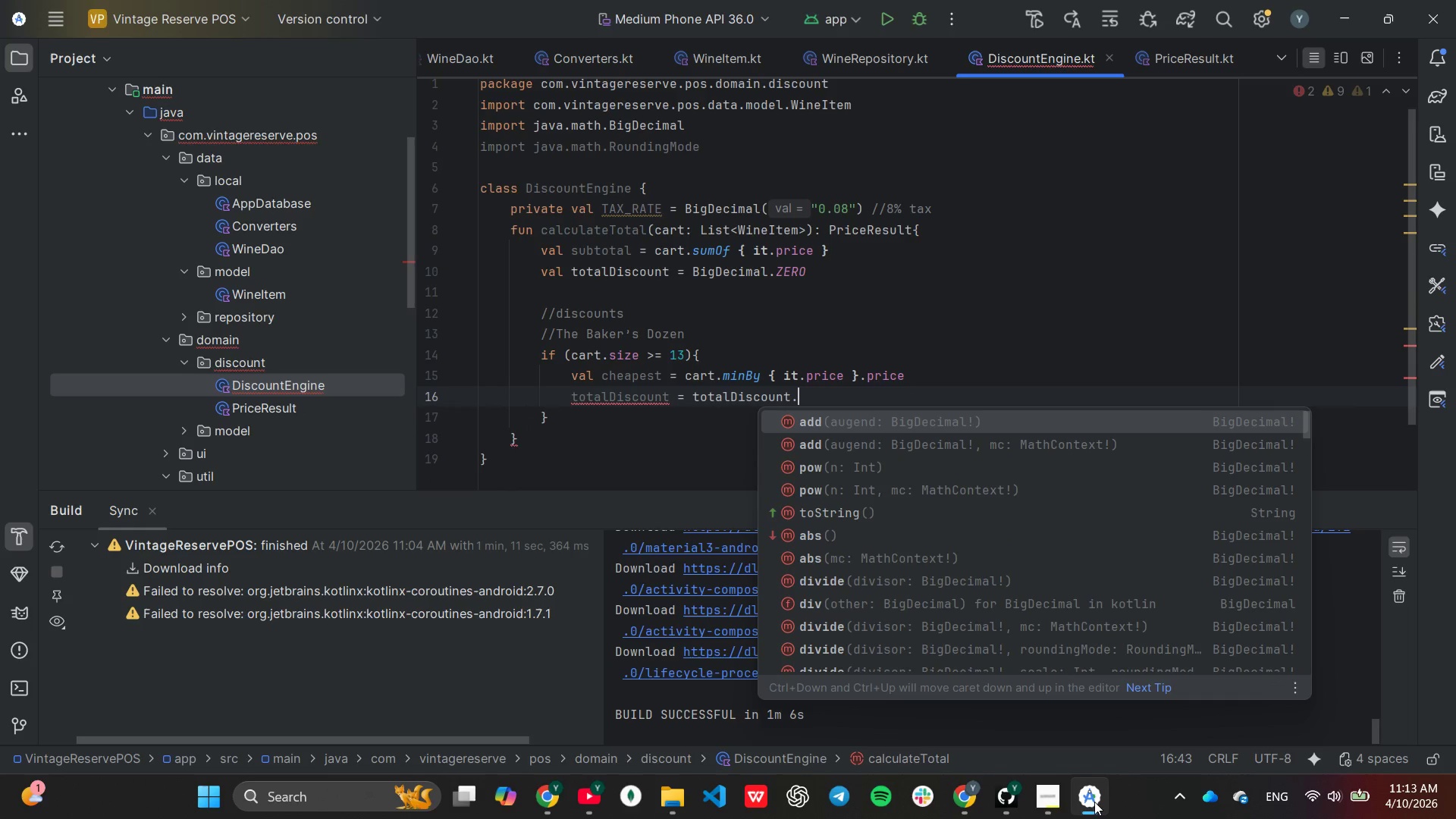 
key(Enter)
 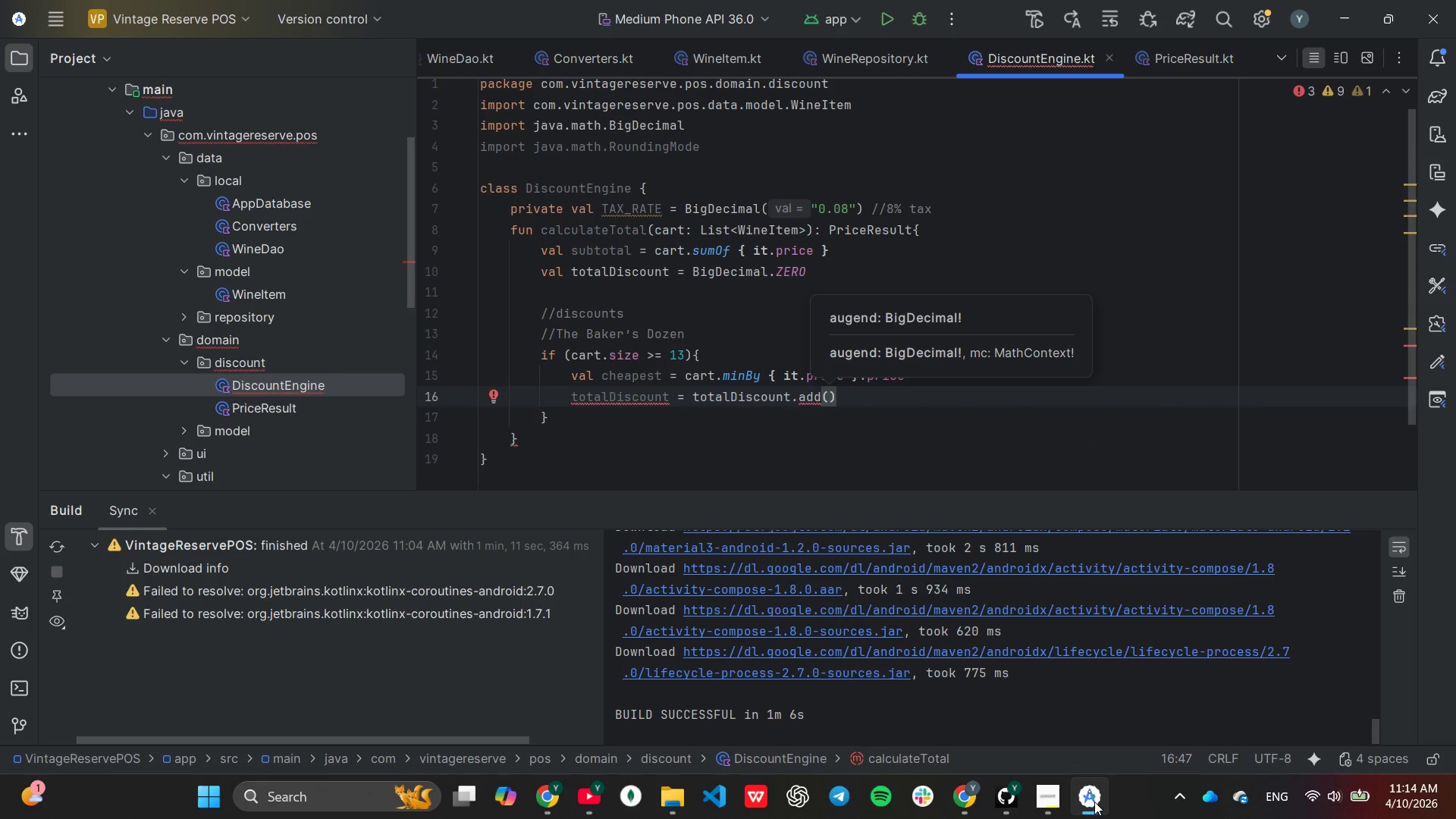 
type(che)
 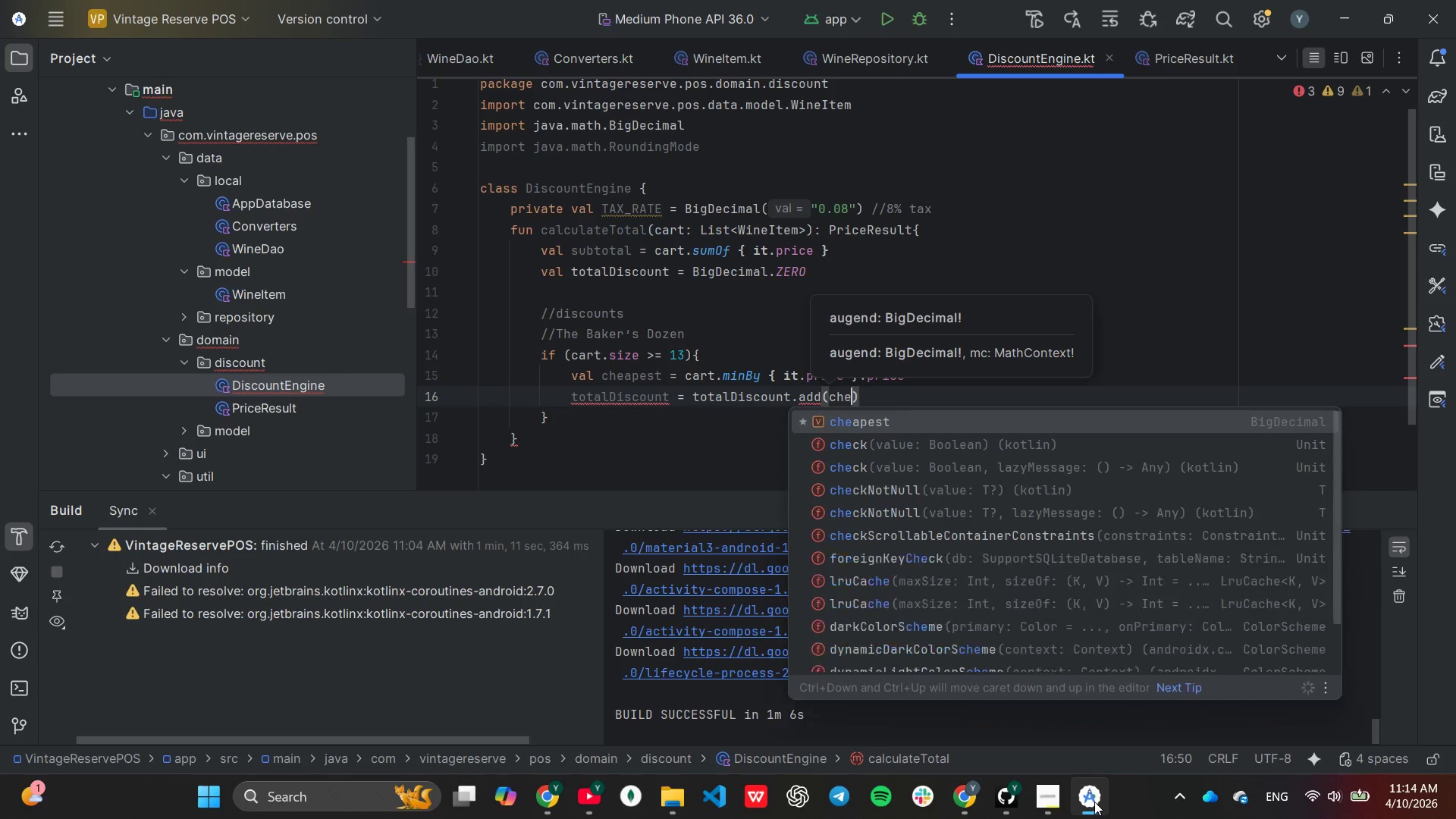 
key(Enter)
 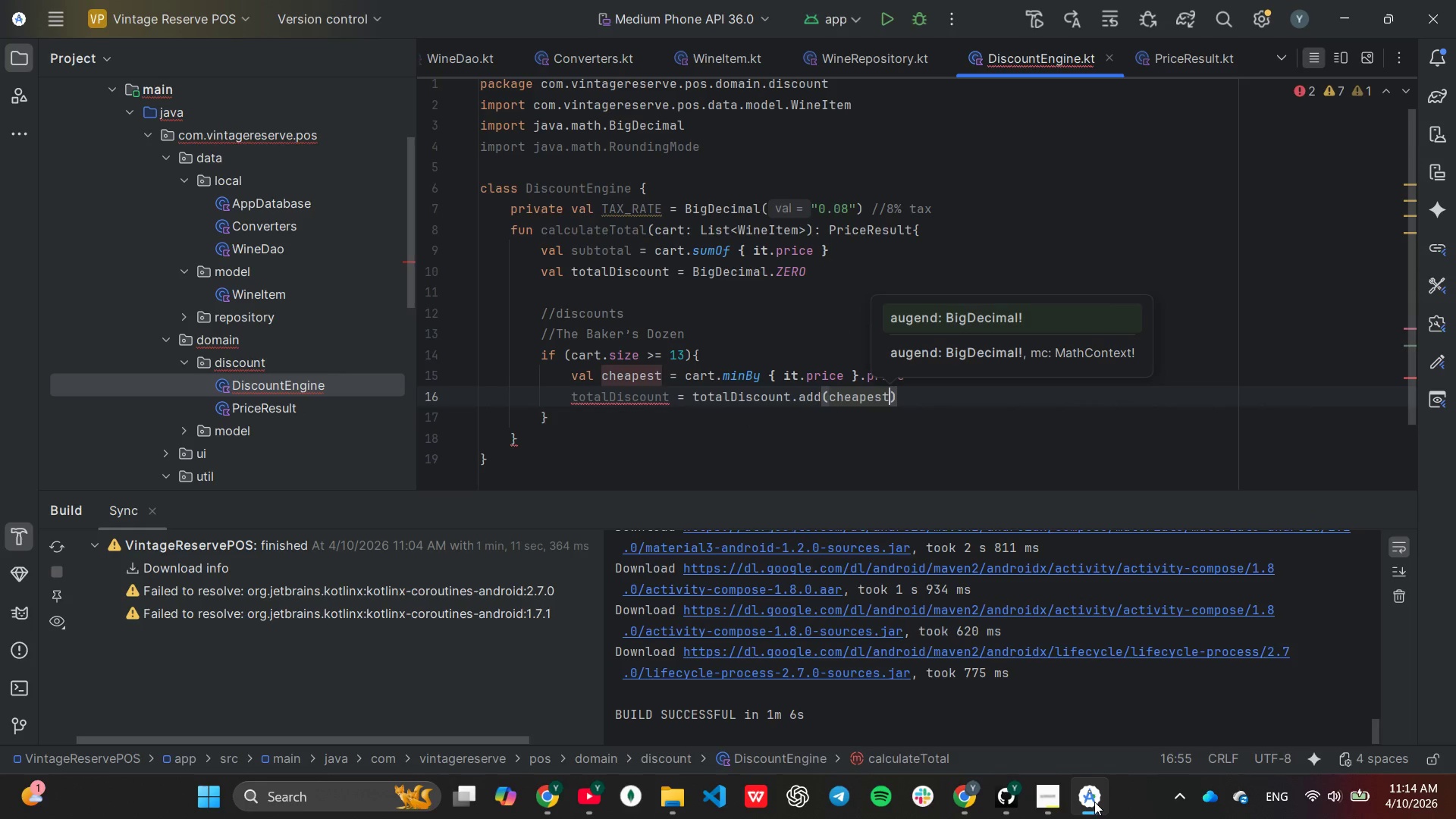 
key(ArrowRight)
 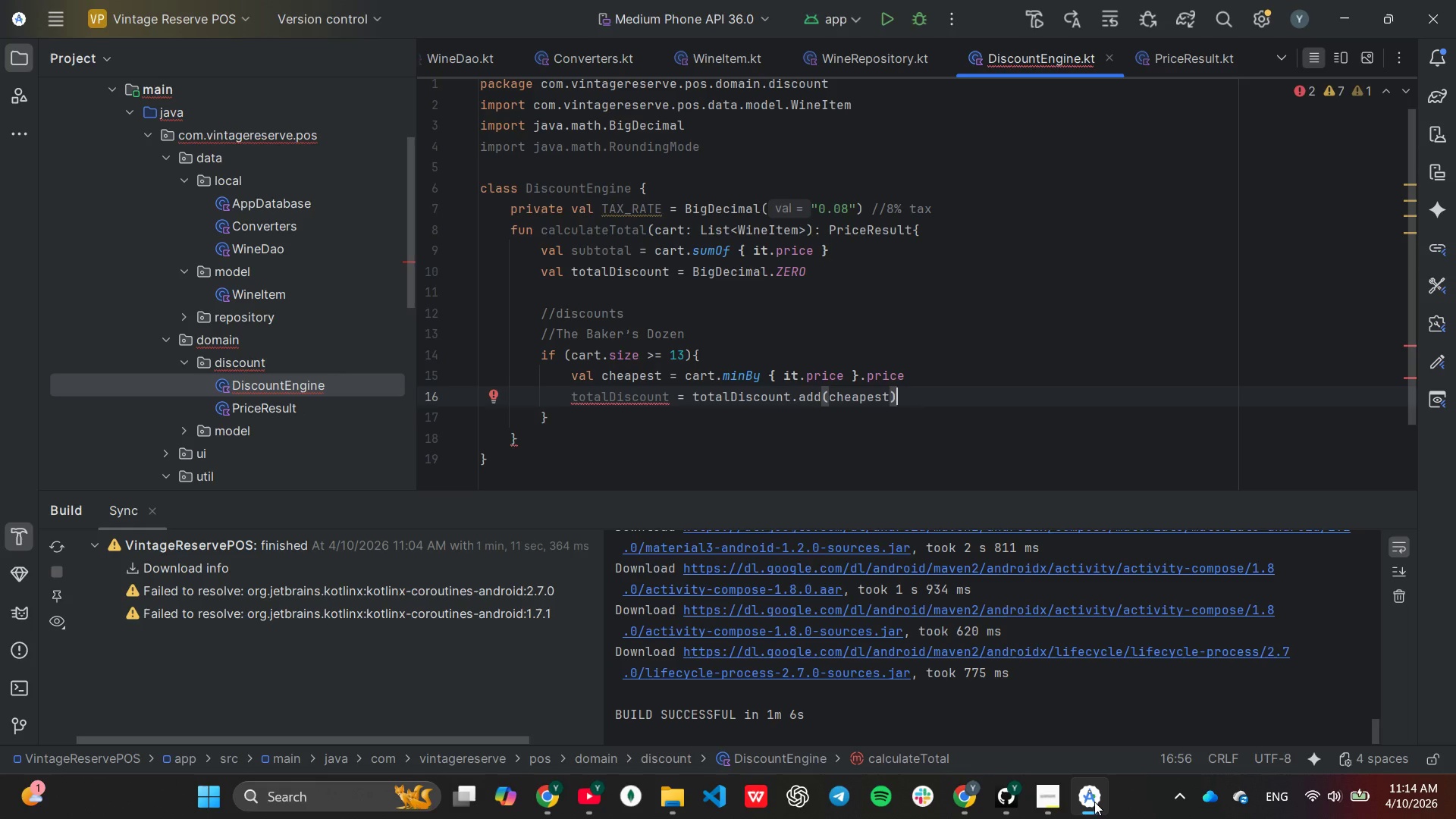 
wait(10.52)
 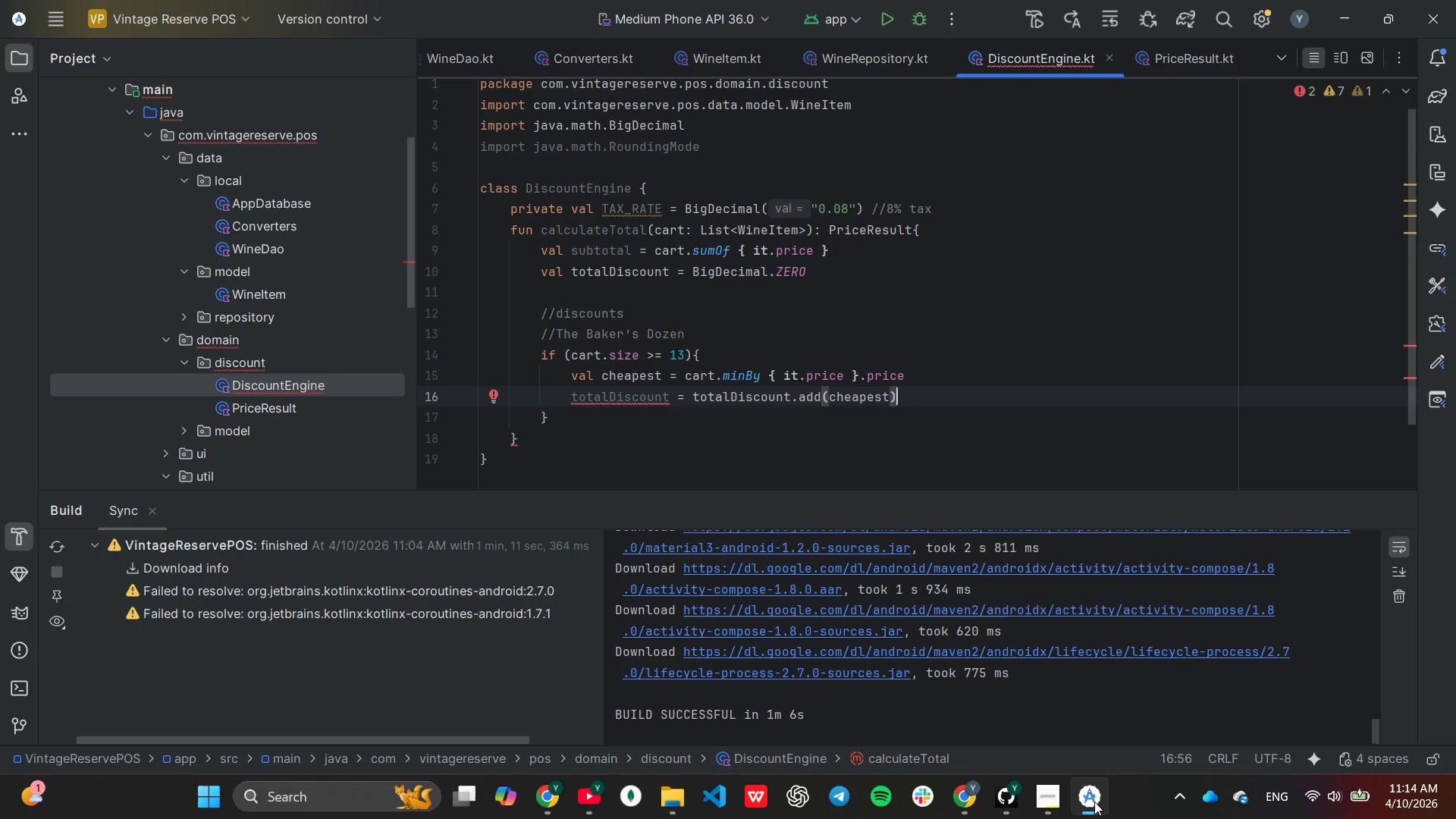 
key(Backspace)
 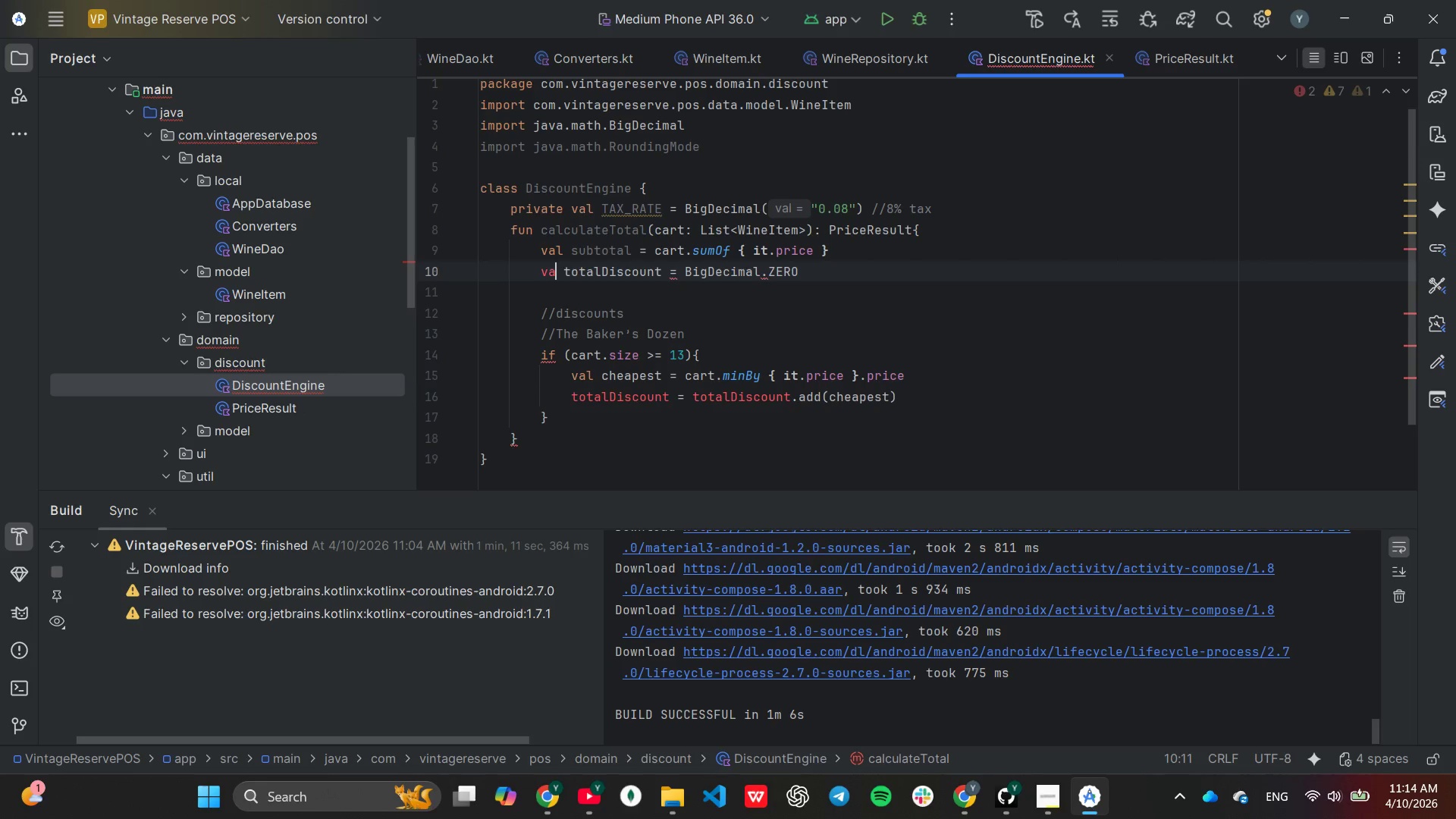 
key(R)
 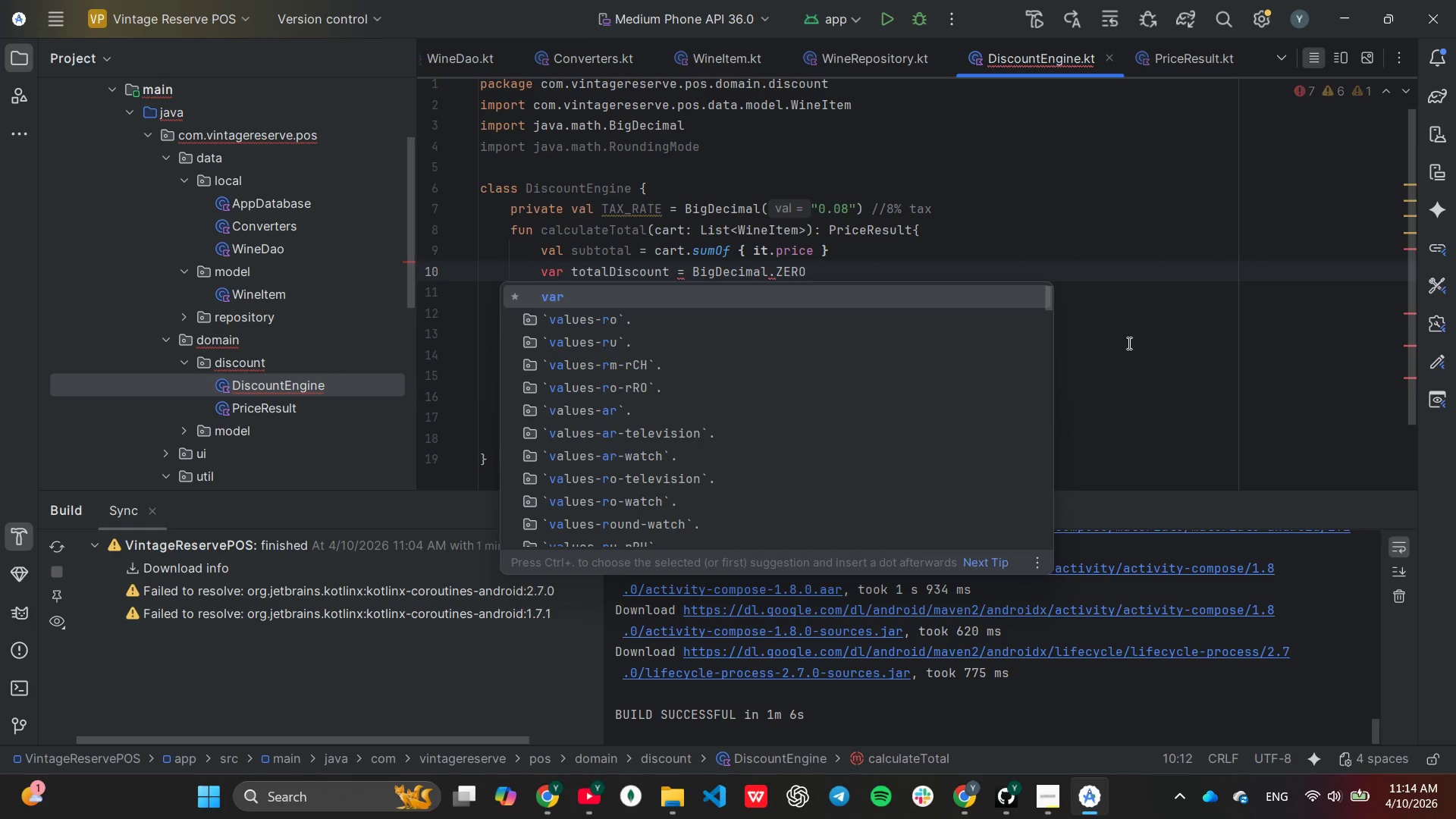 
left_click([1130, 344])
 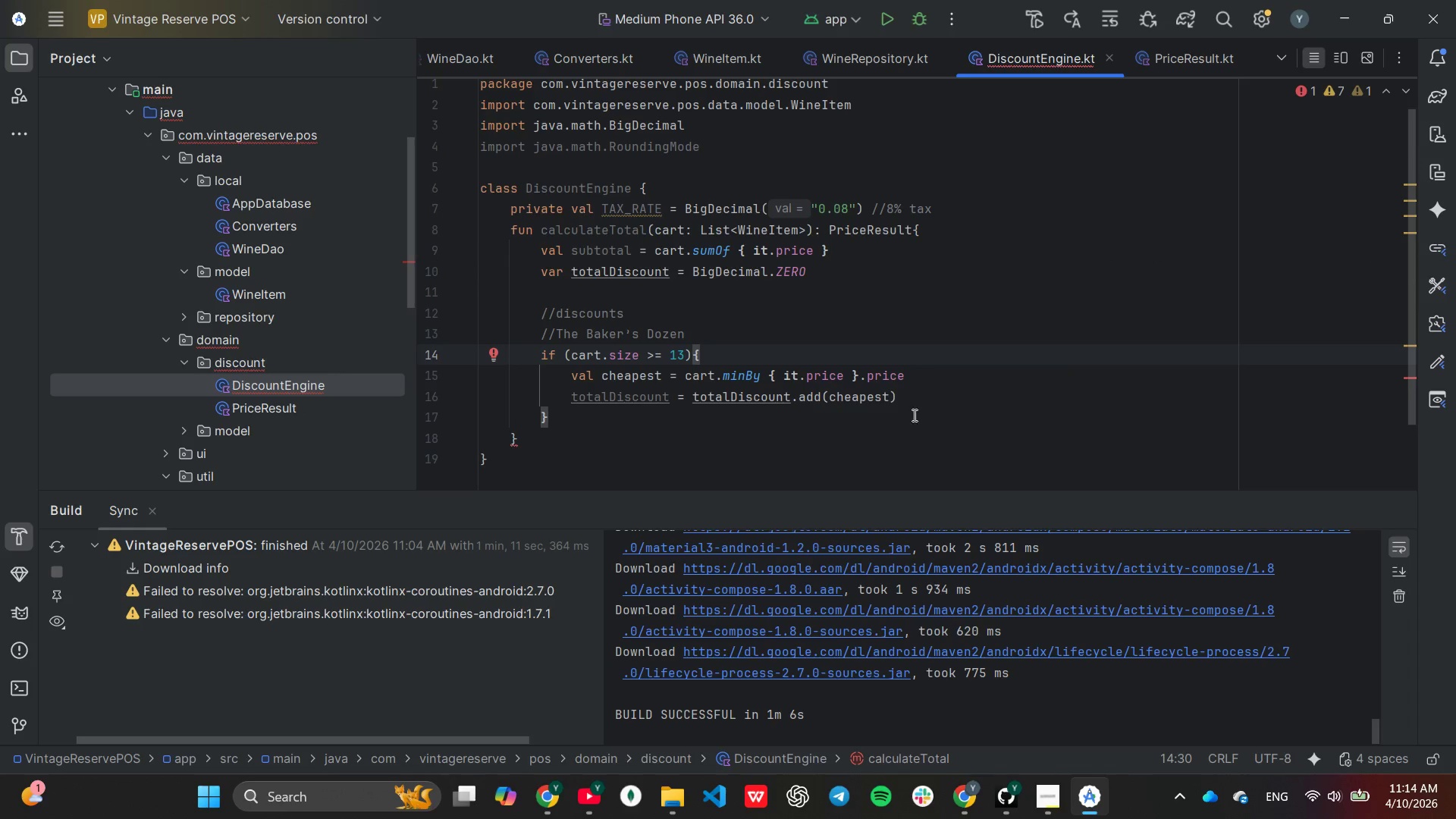 
left_click([908, 417])
 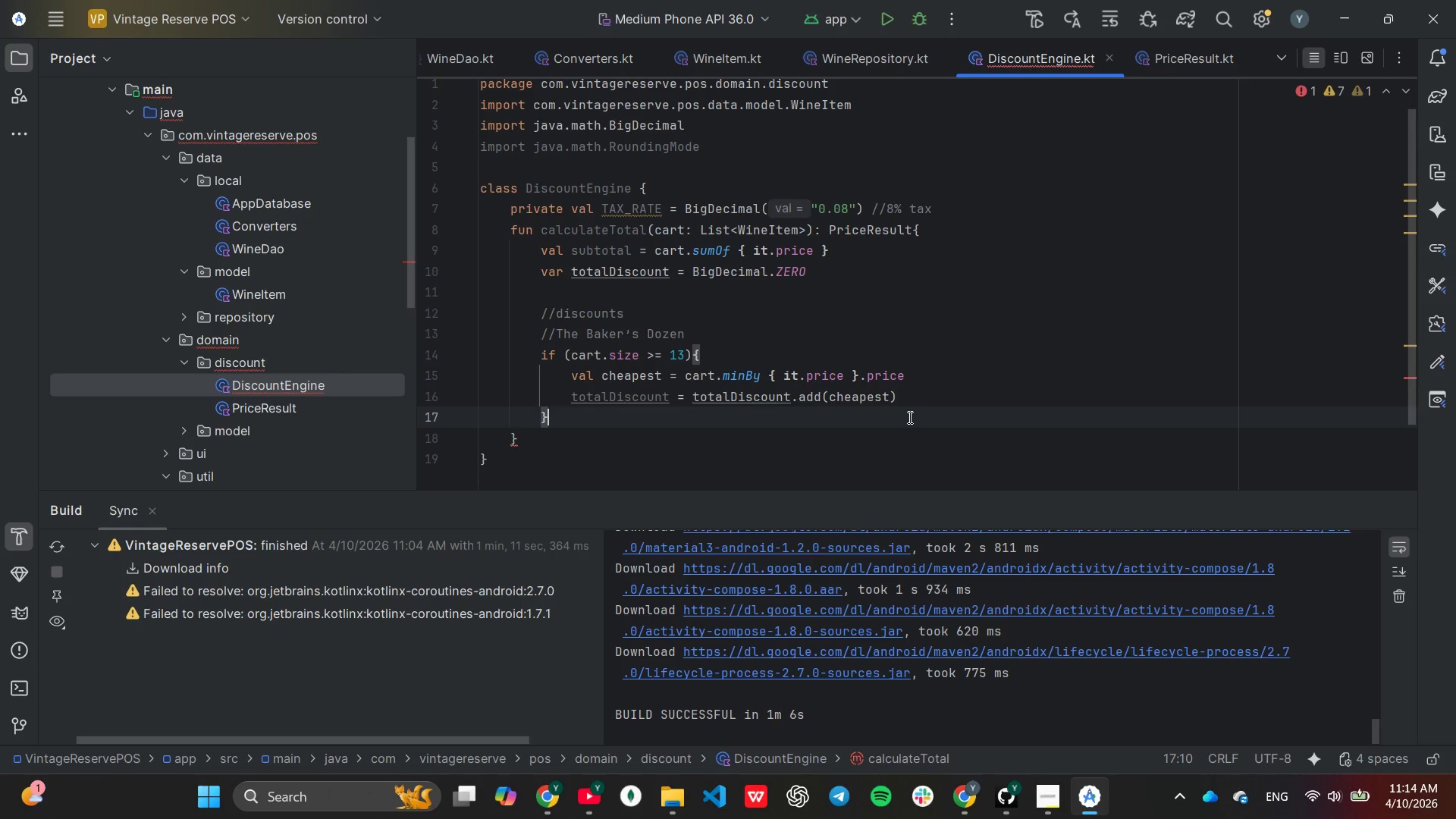 
key(Enter)
 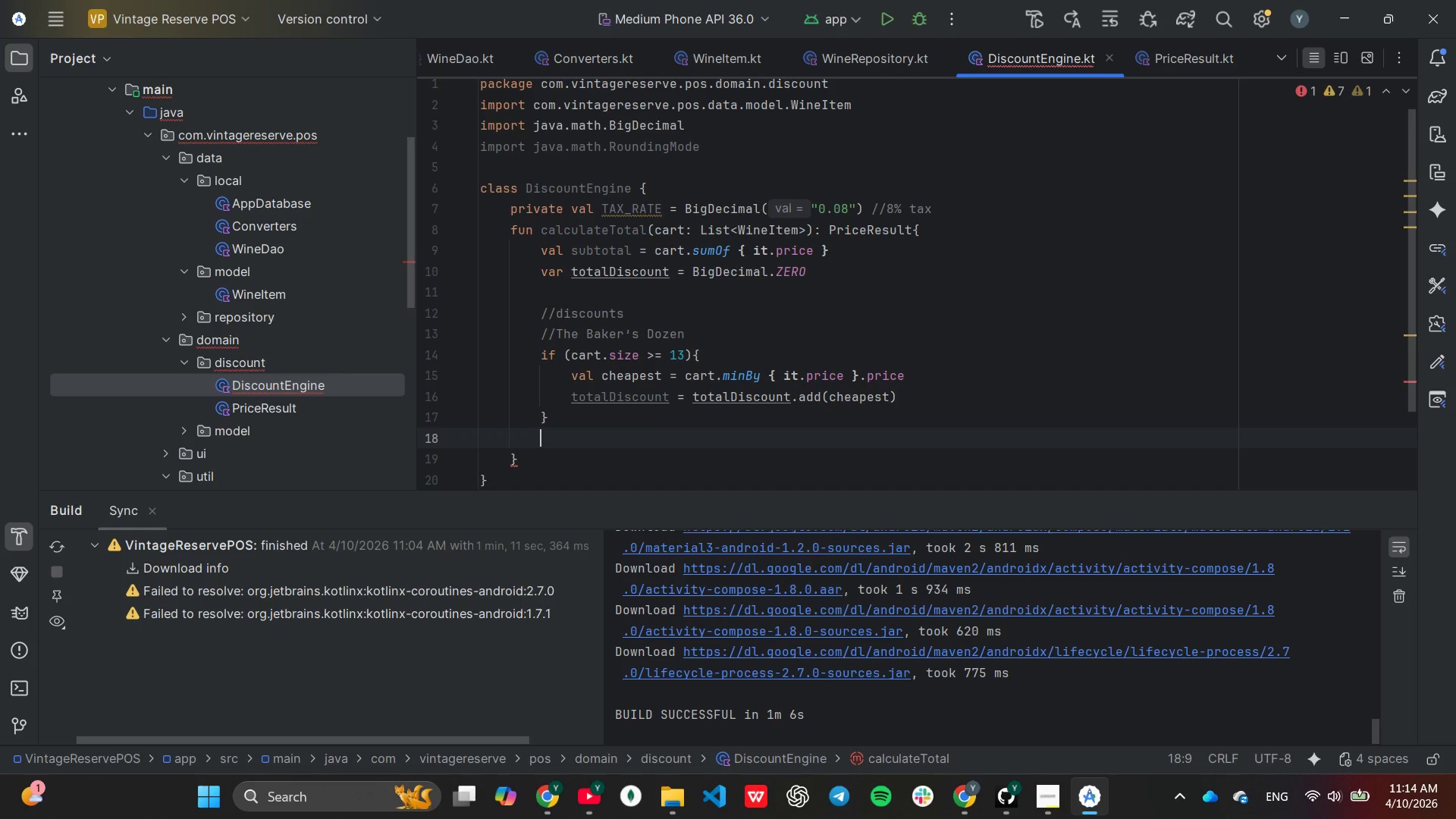 
key(Slash)
 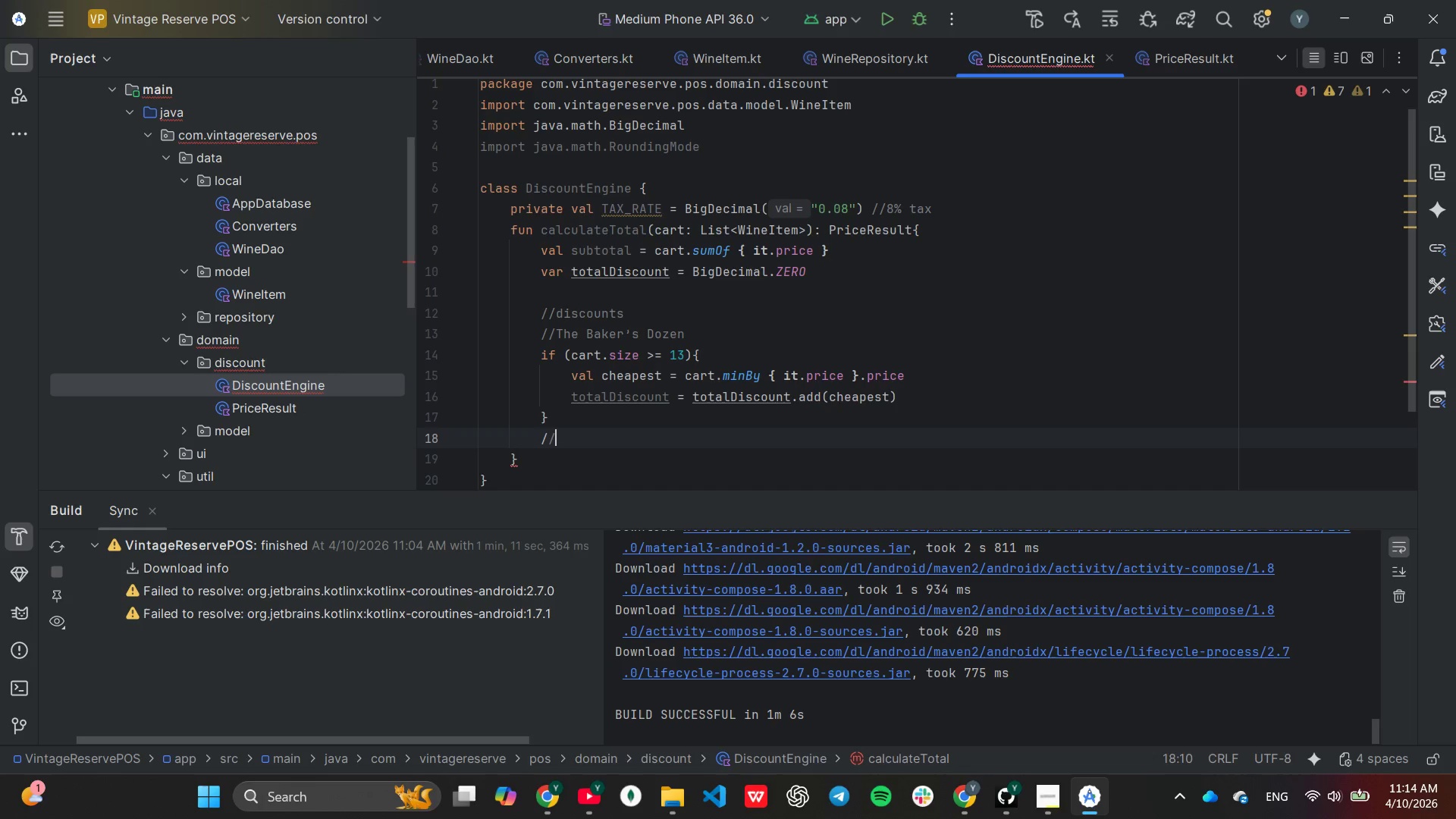 
key(Slash)
 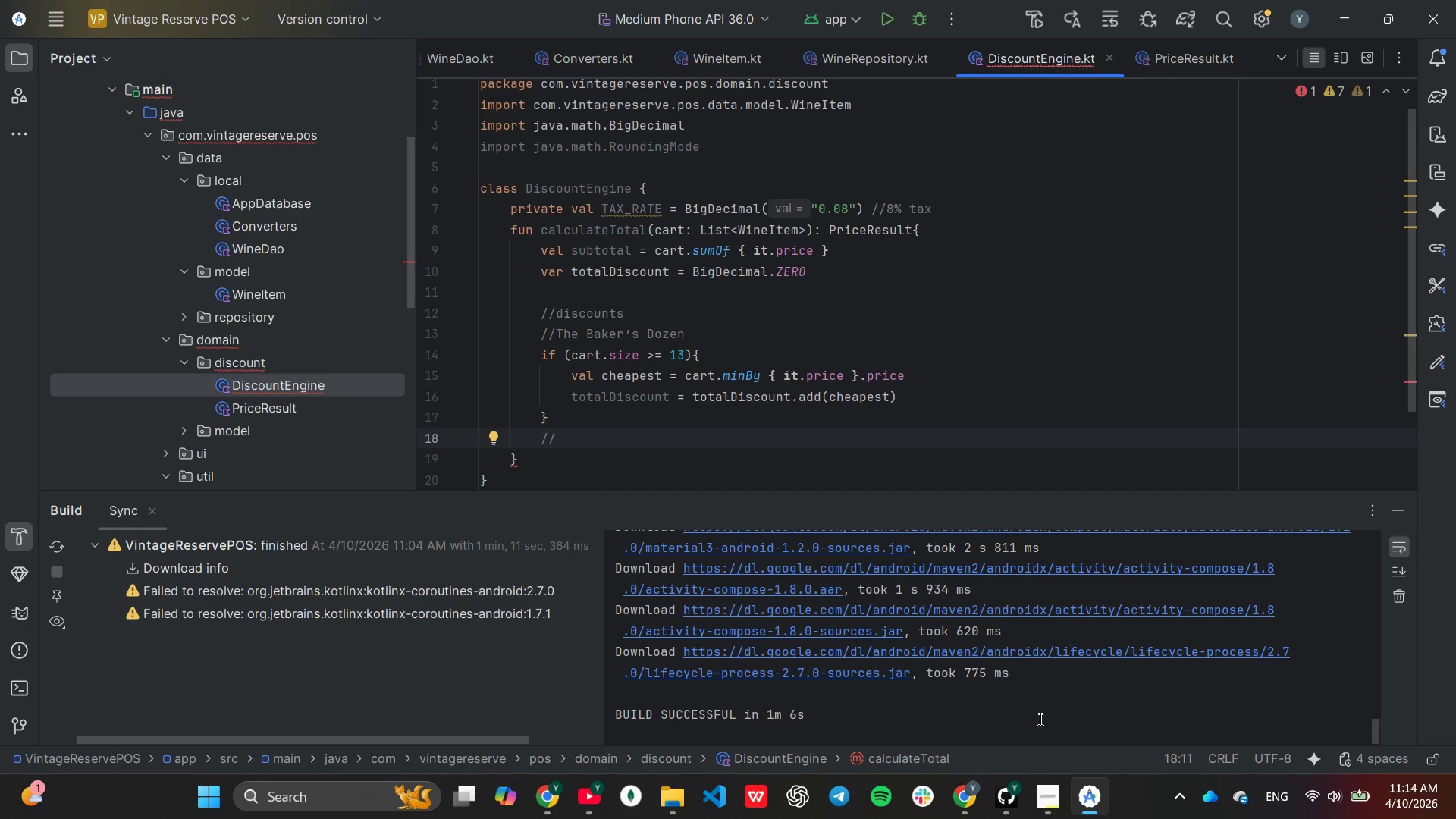 
left_click([1052, 806])